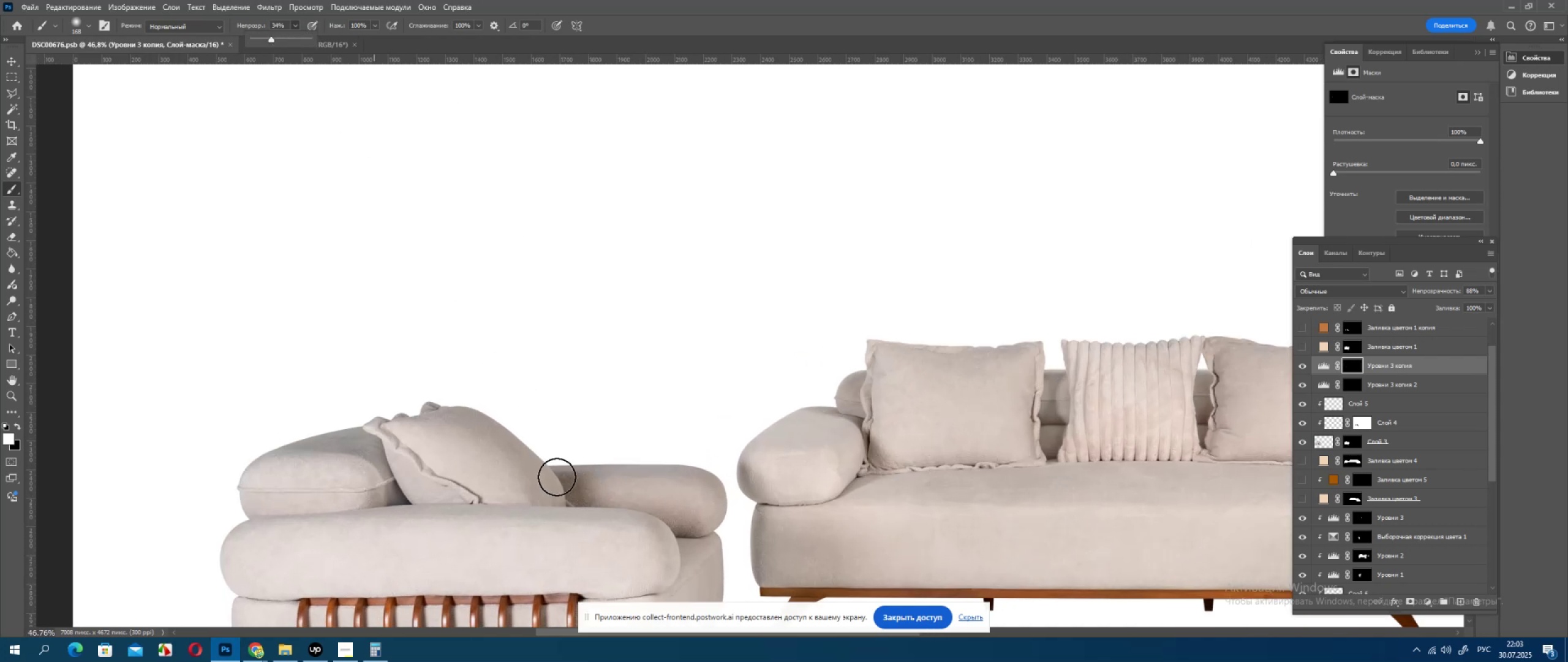 
left_click_drag(start_coordinate=[578, 493], to_coordinate=[565, 470])
 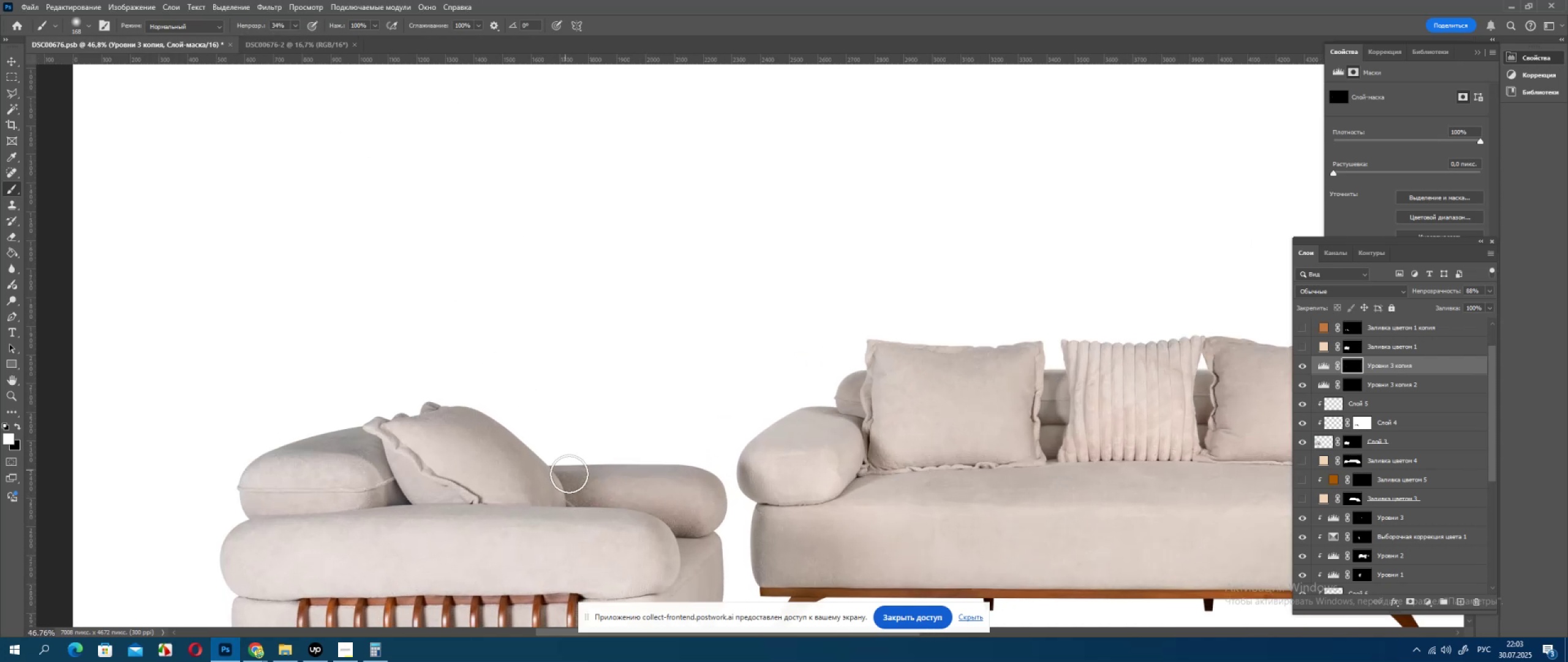 
left_click_drag(start_coordinate=[570, 474], to_coordinate=[580, 496])
 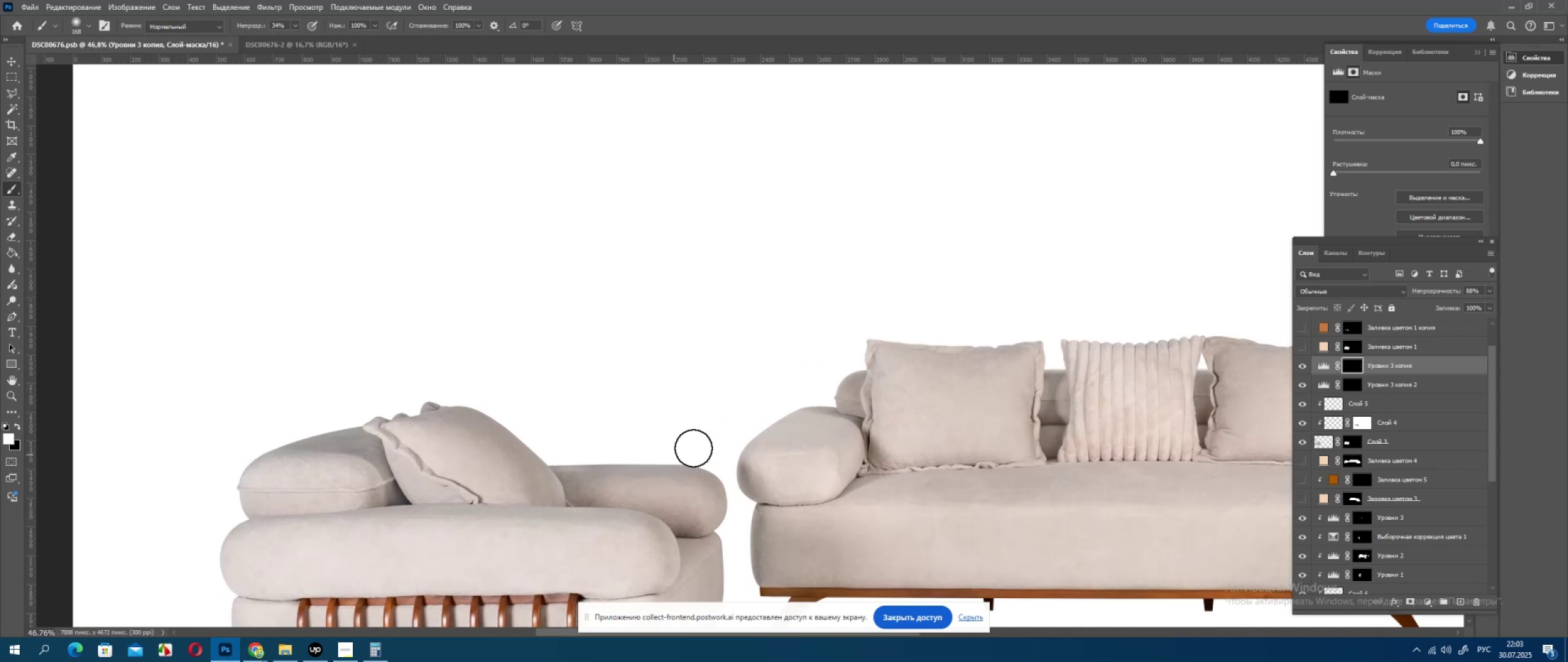 
key(Control+ControlLeft)
 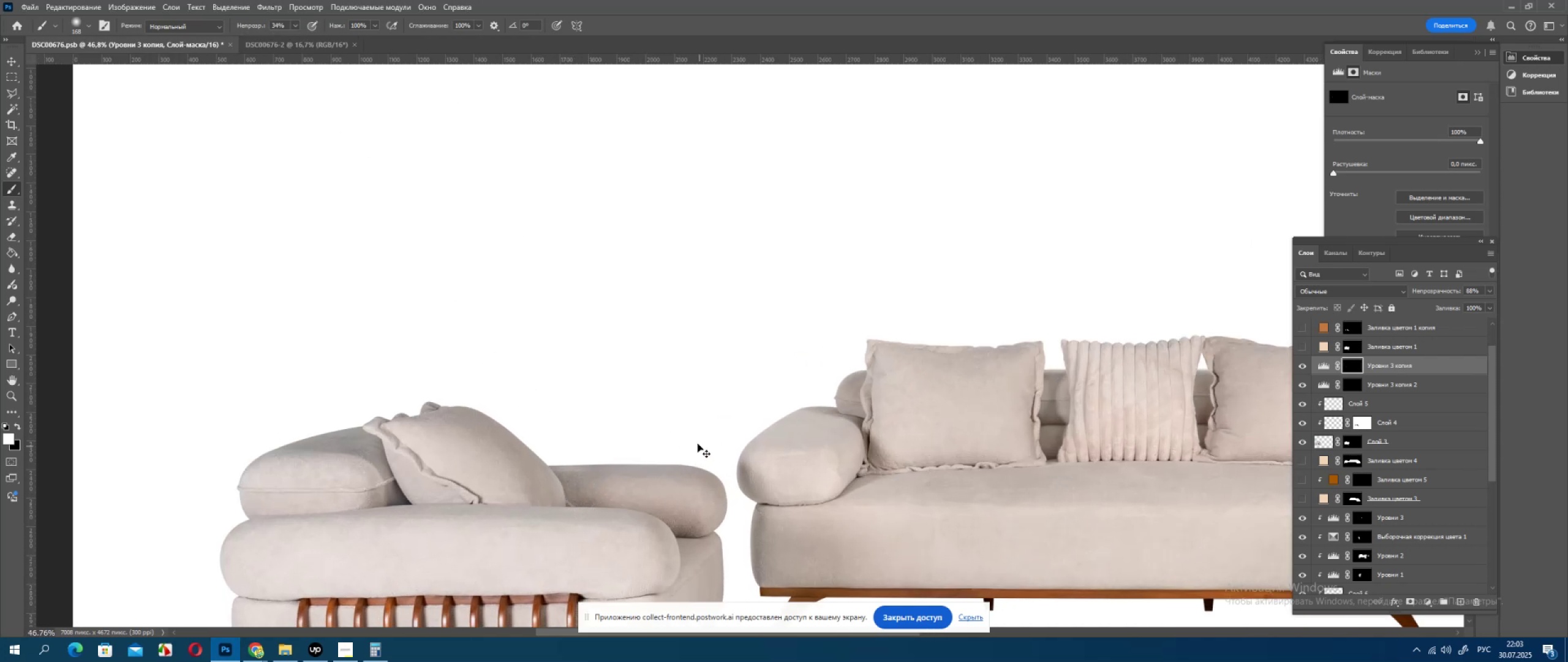 
key(Control+Z)
 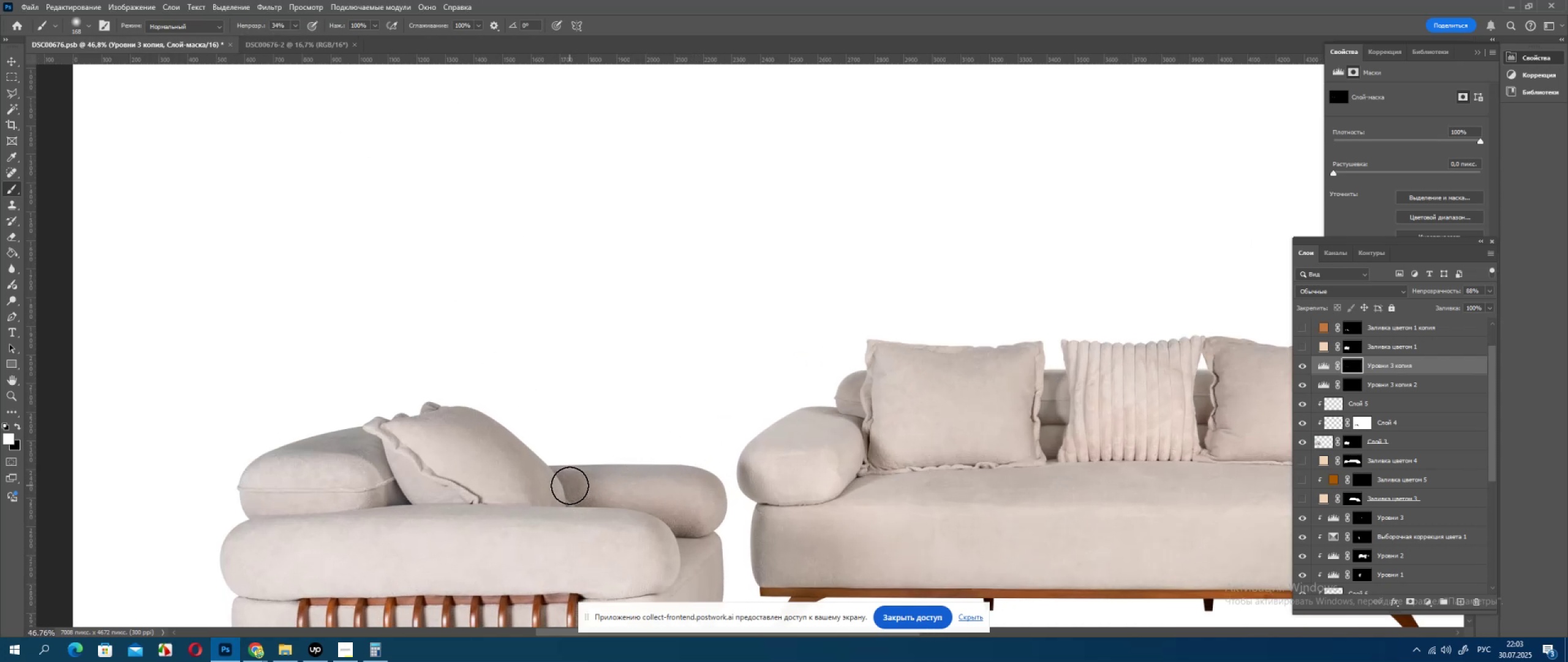 
left_click([568, 484])
 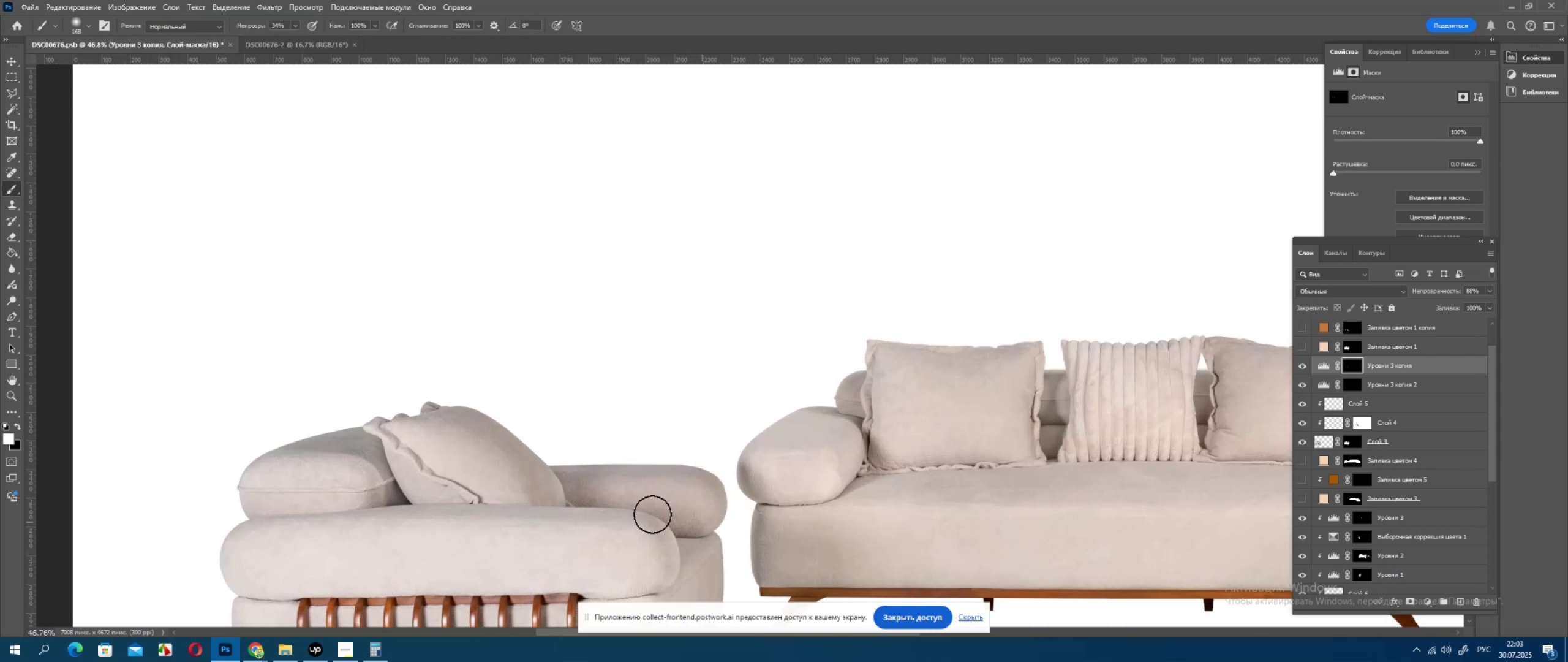 
key(X)
 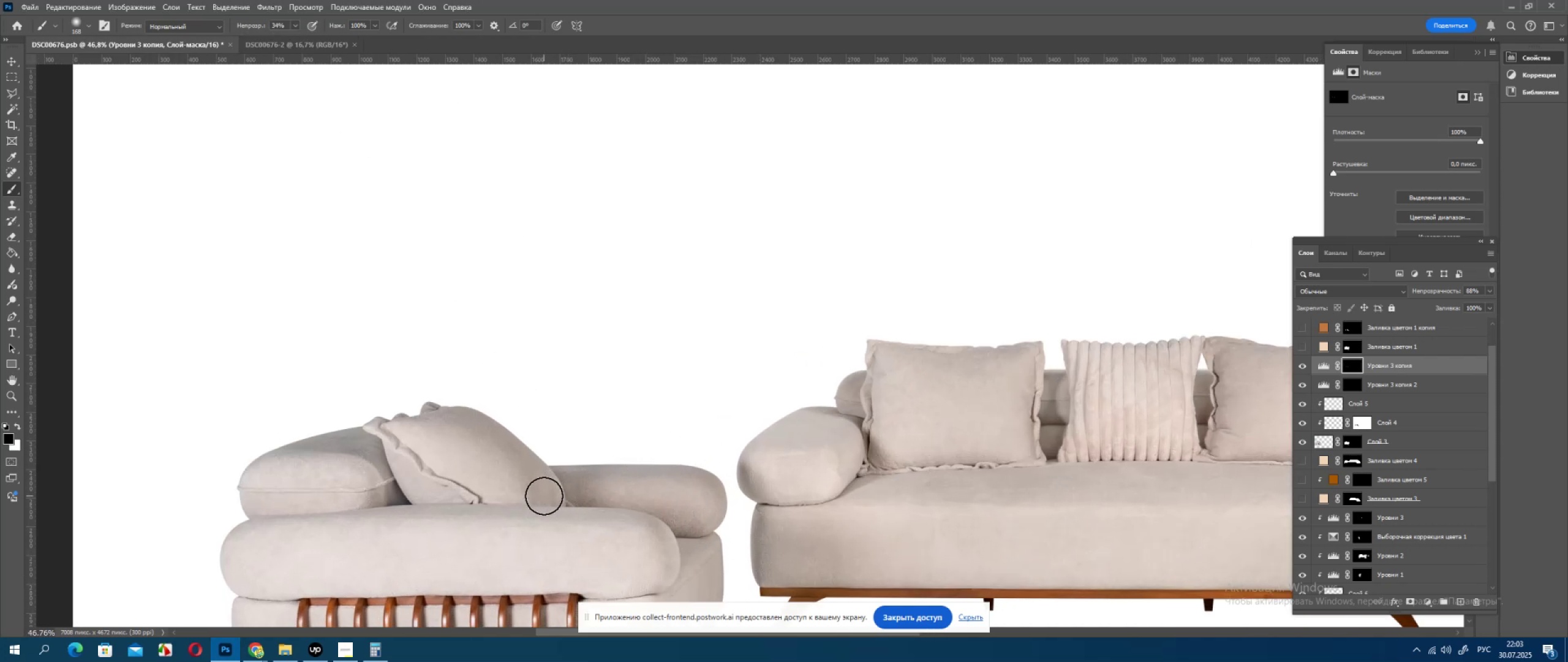 
triple_click([541, 492])
 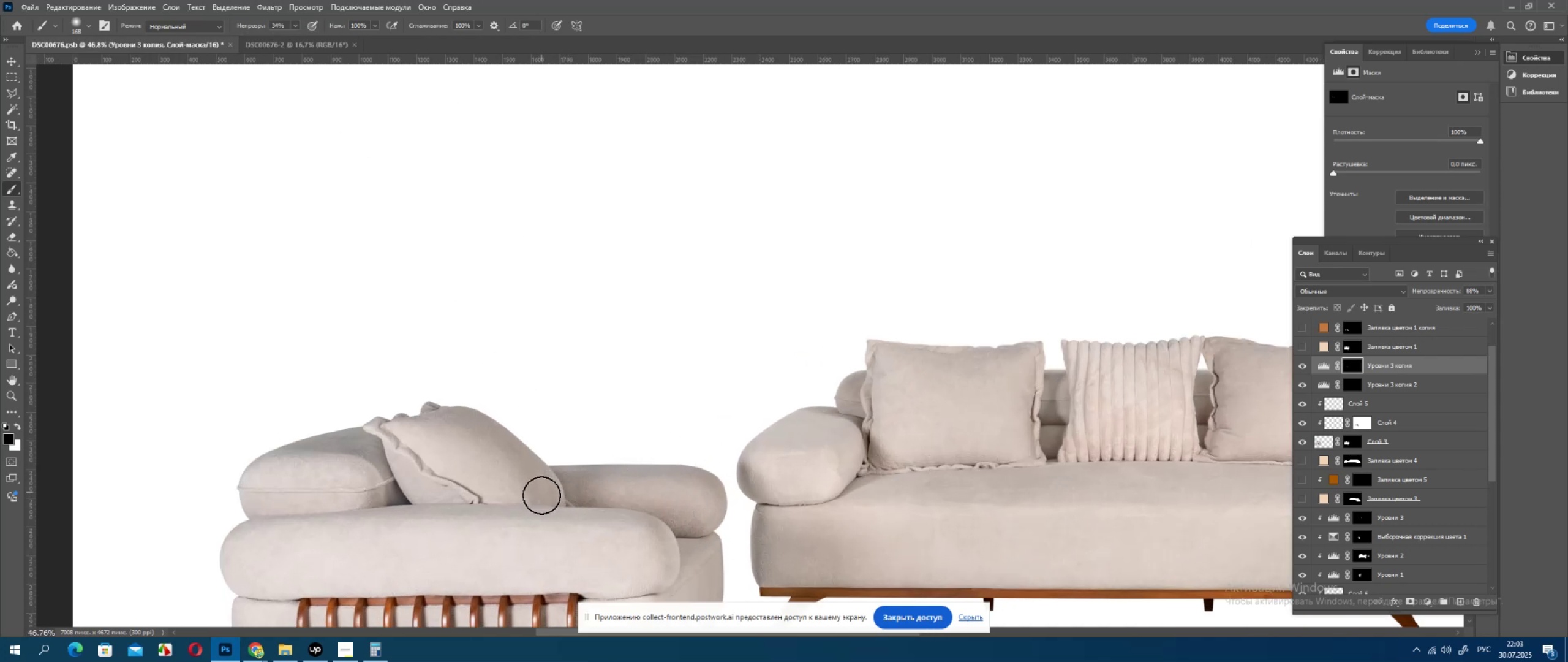 
left_click_drag(start_coordinate=[542, 498], to_coordinate=[542, 507])
 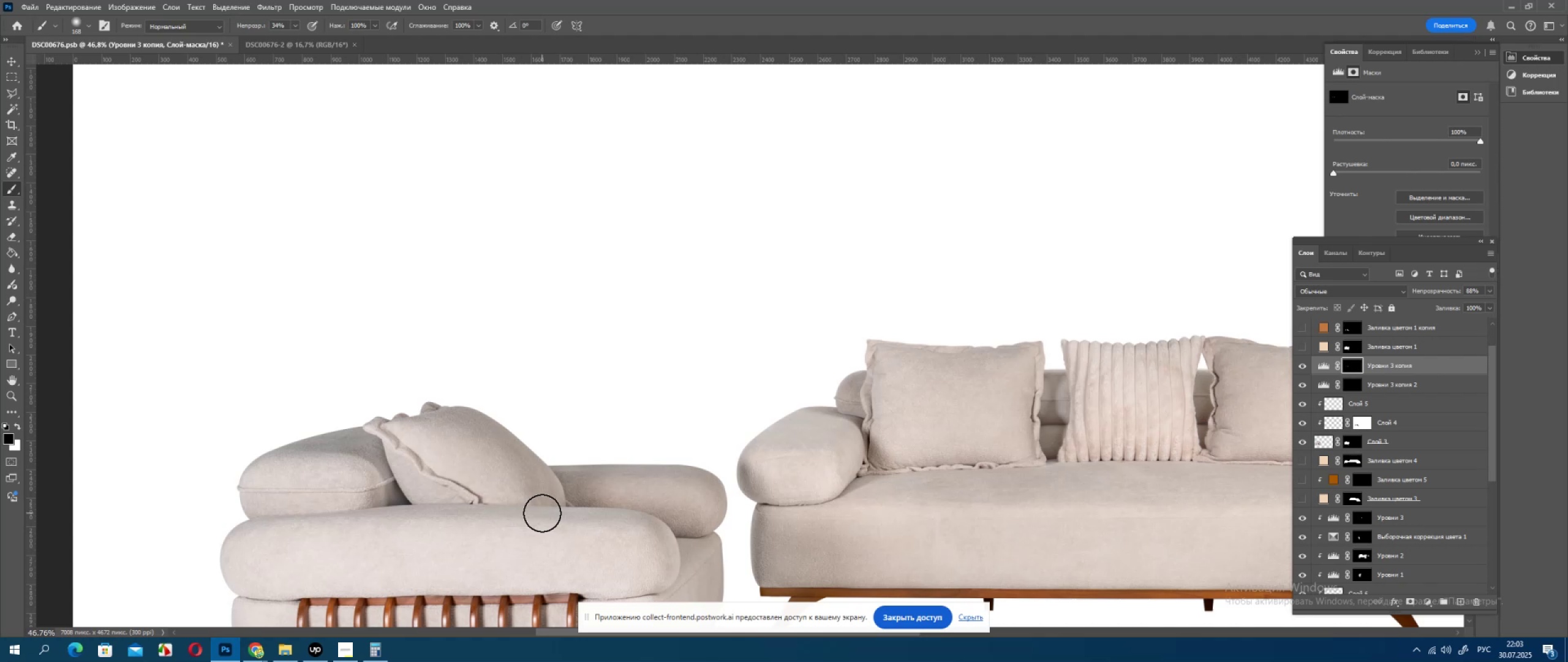 
triple_click([542, 513])
 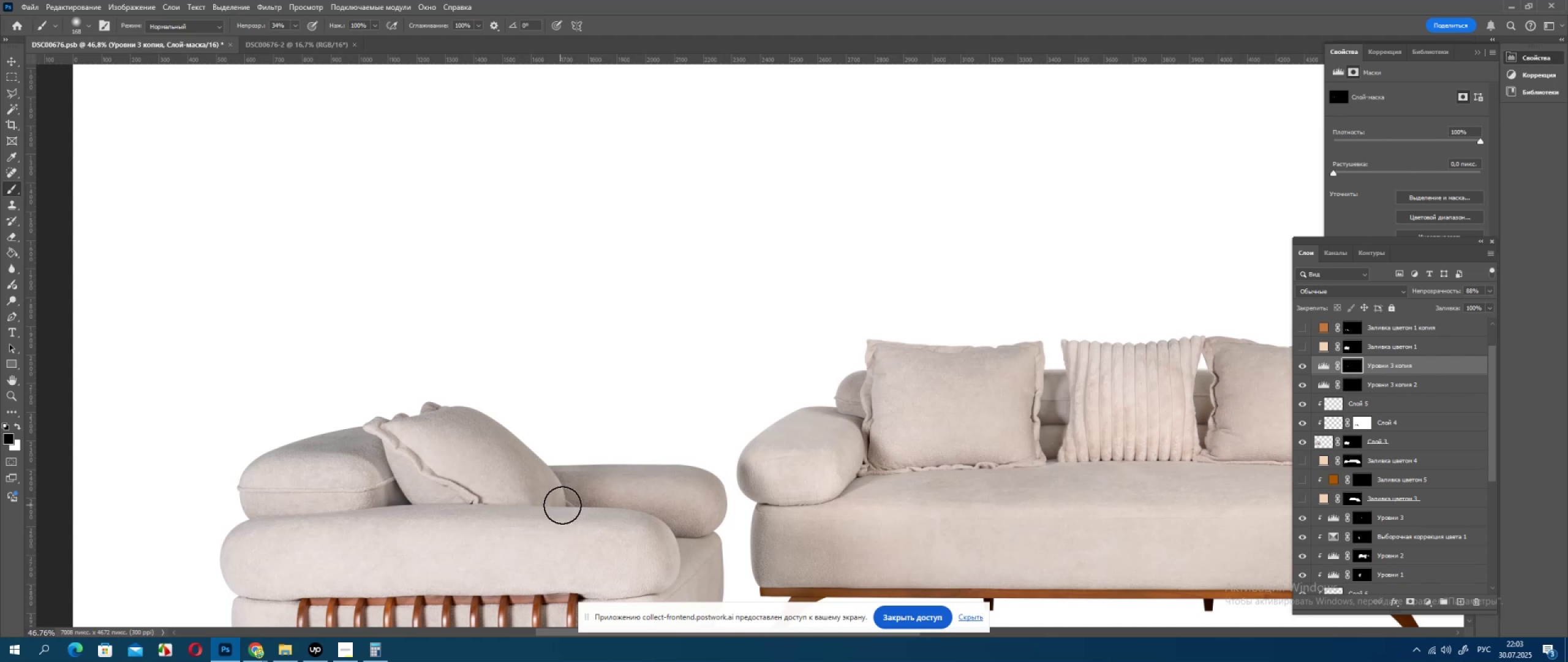 
key(Control+Z)
 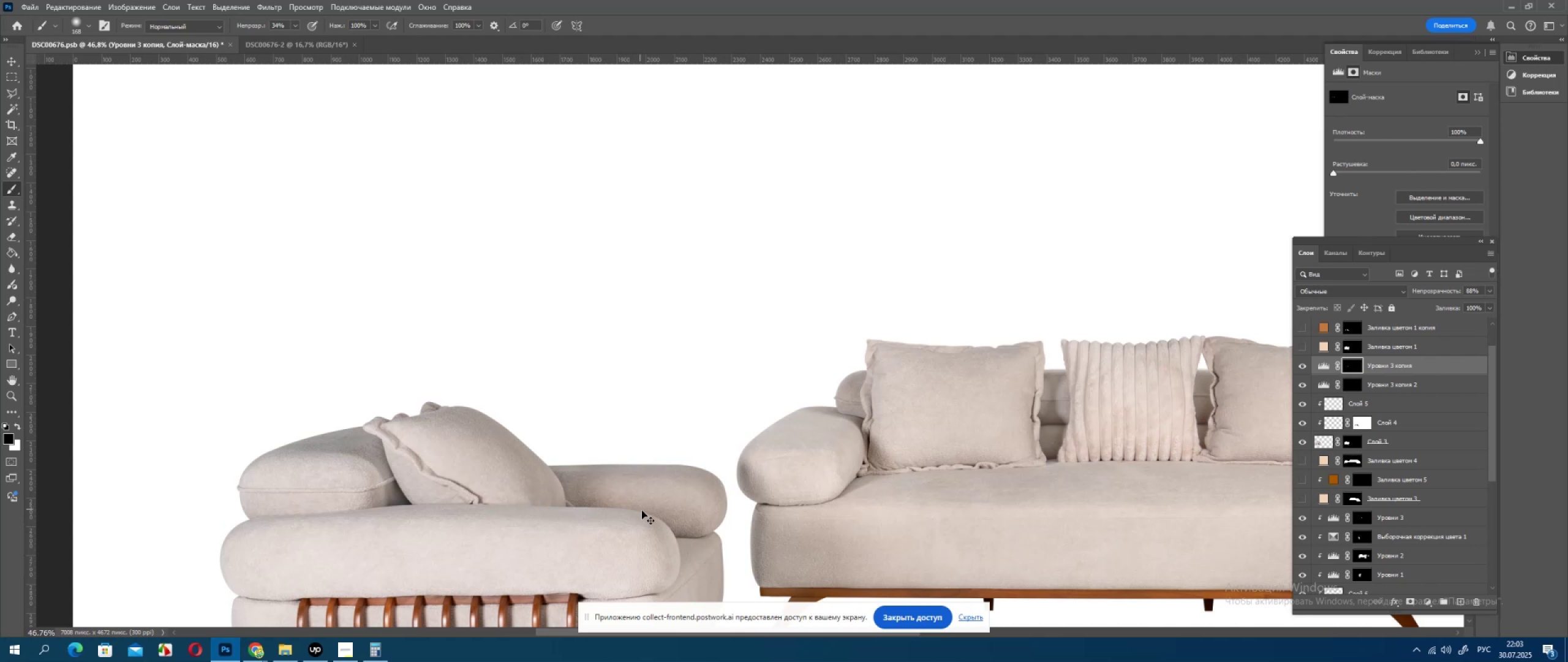 
key(Control+Z)
 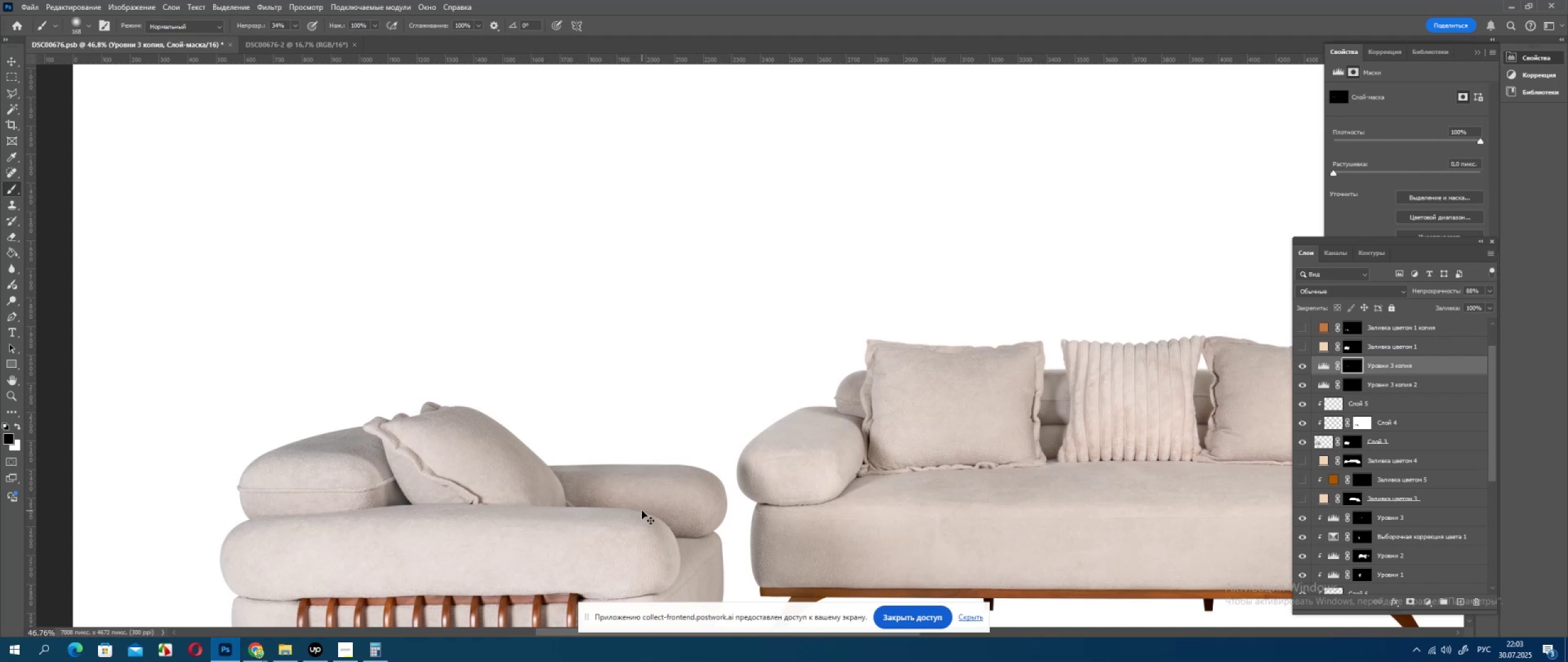 
key(Control+Z)
 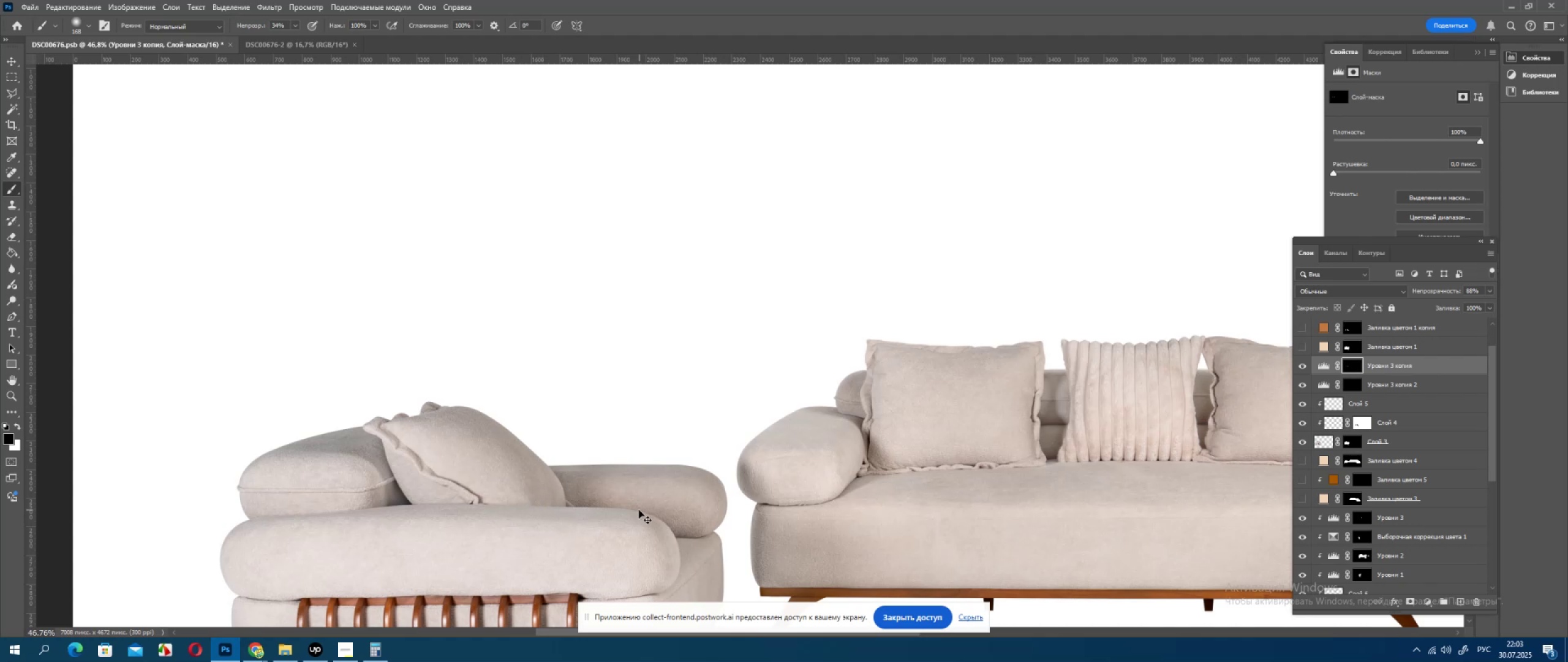 
key(Control+Z)
 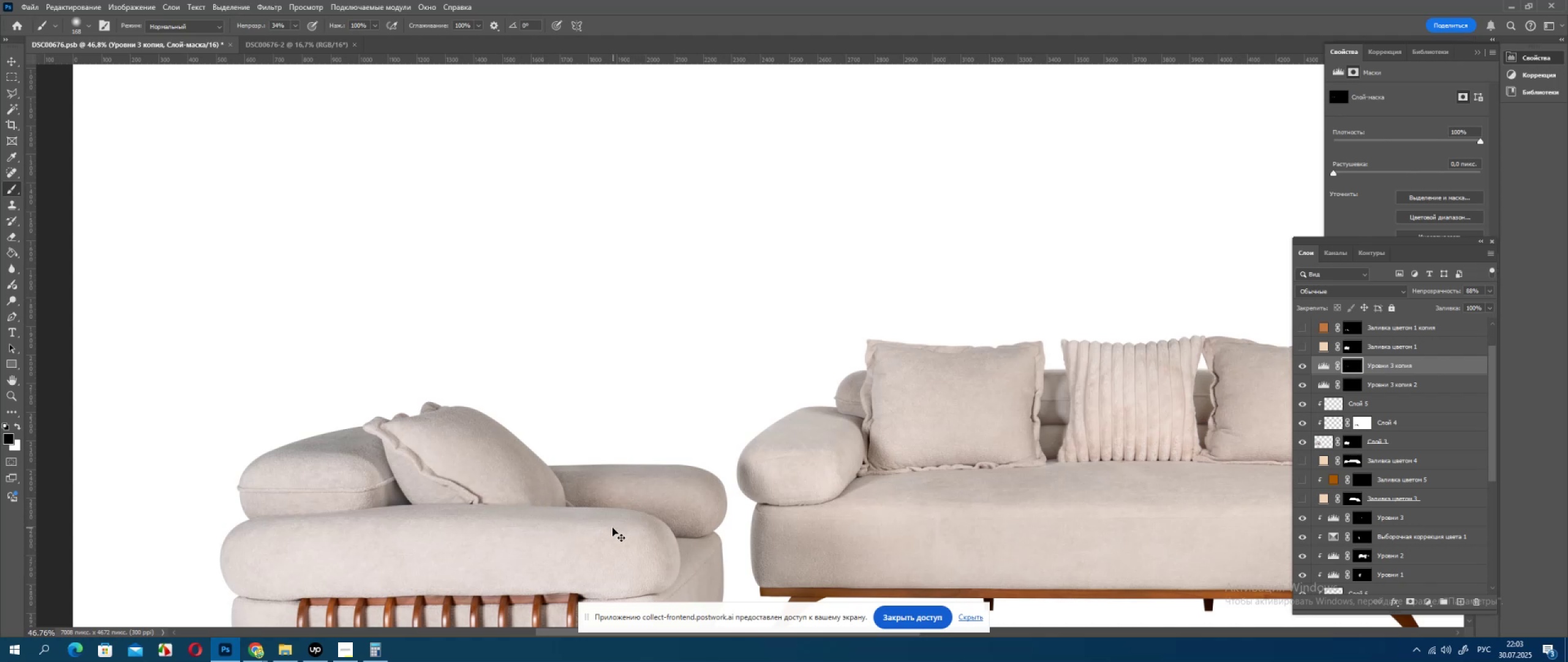 
key(Control+Z)
 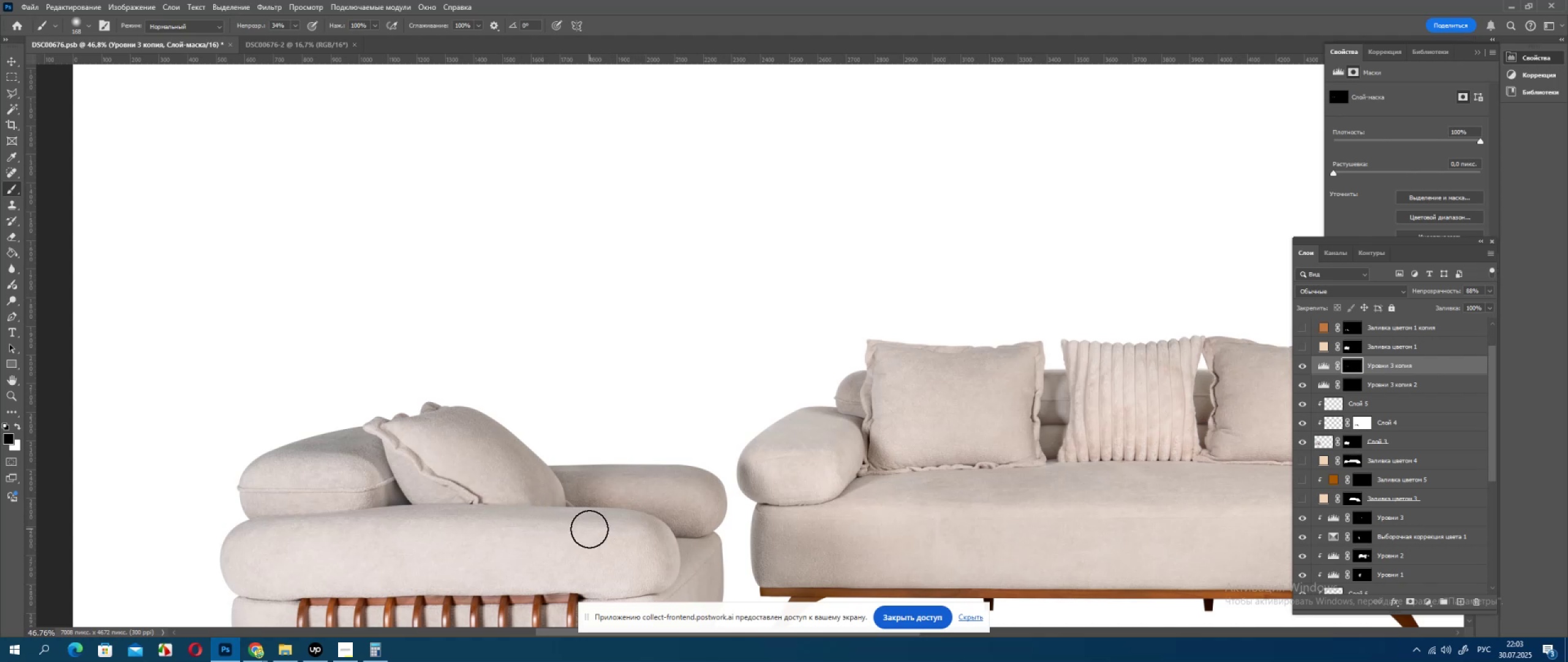 
hold_key(key=AltLeft, duration=1.5)
scroll: coordinate [582, 524], scroll_direction: up, amount: 5.0
 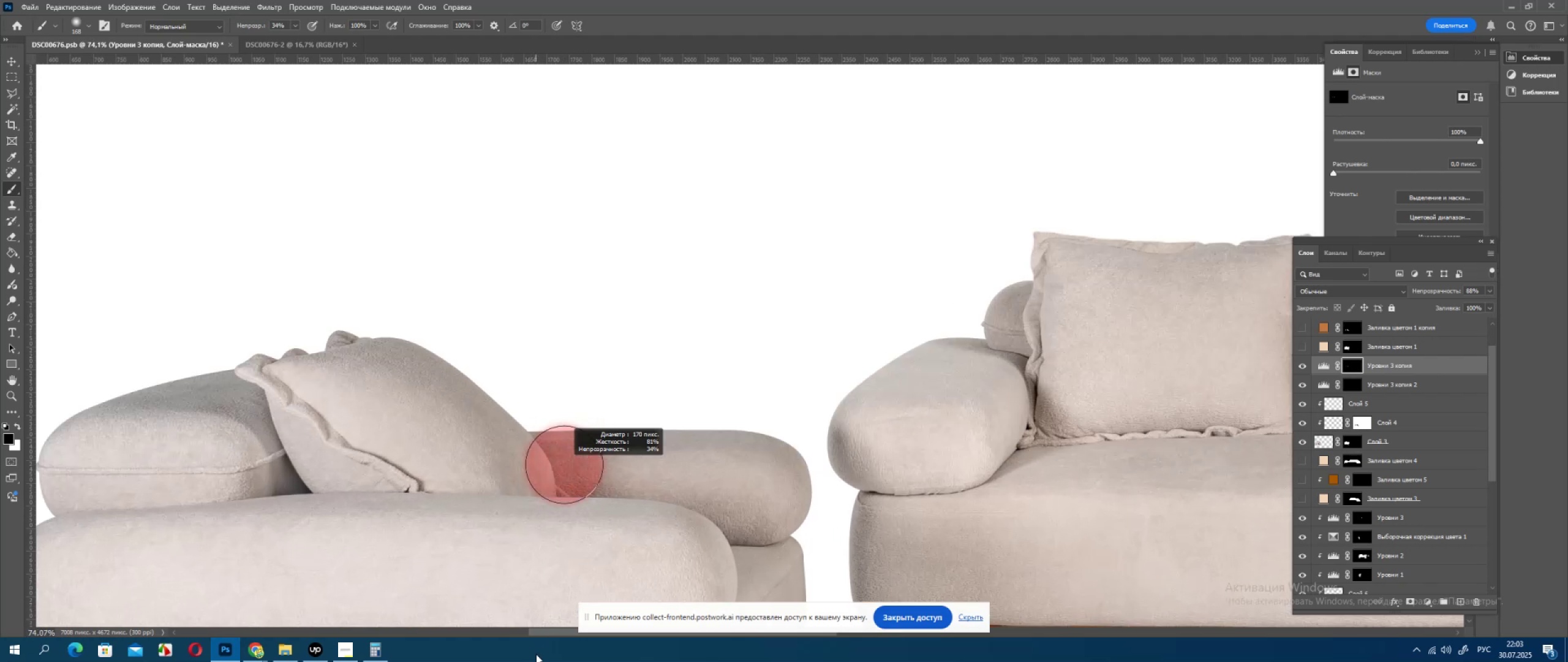 
key(Alt+AltLeft)
 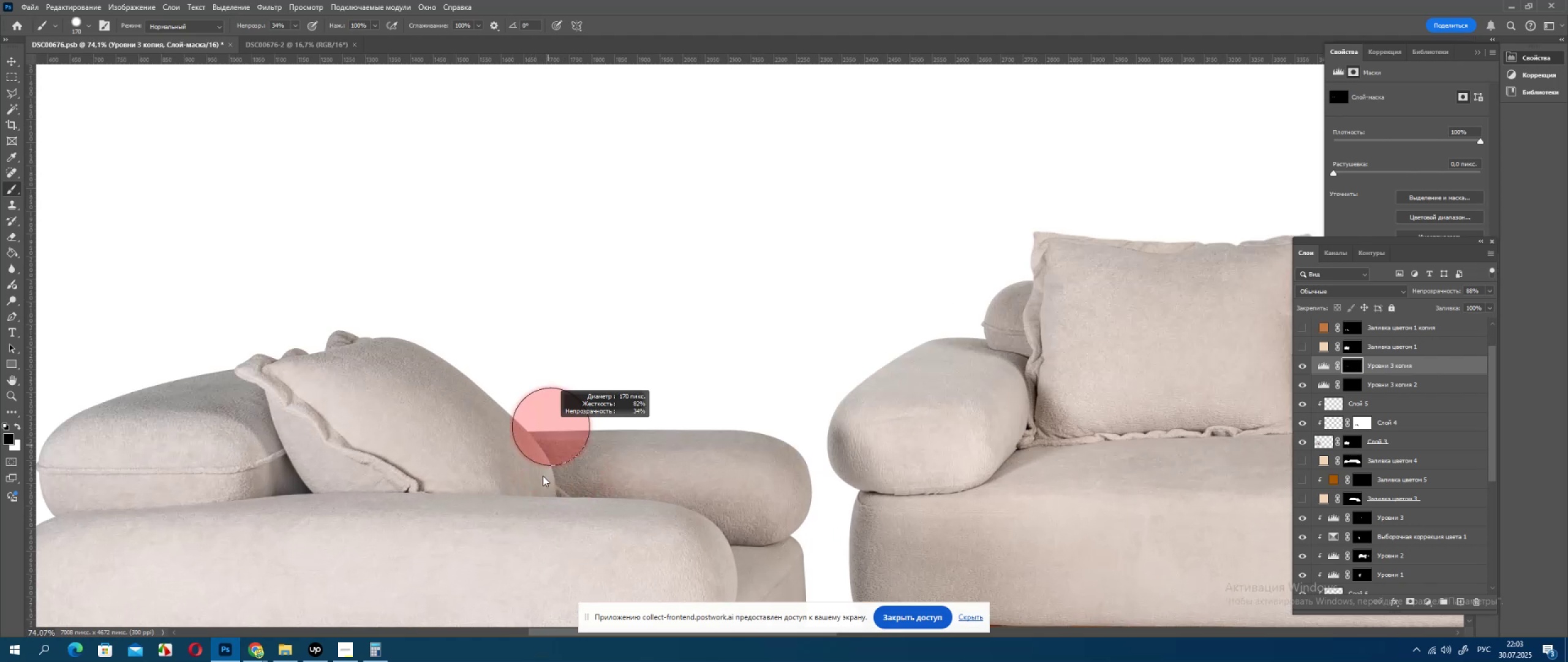 
key(Alt+AltLeft)
 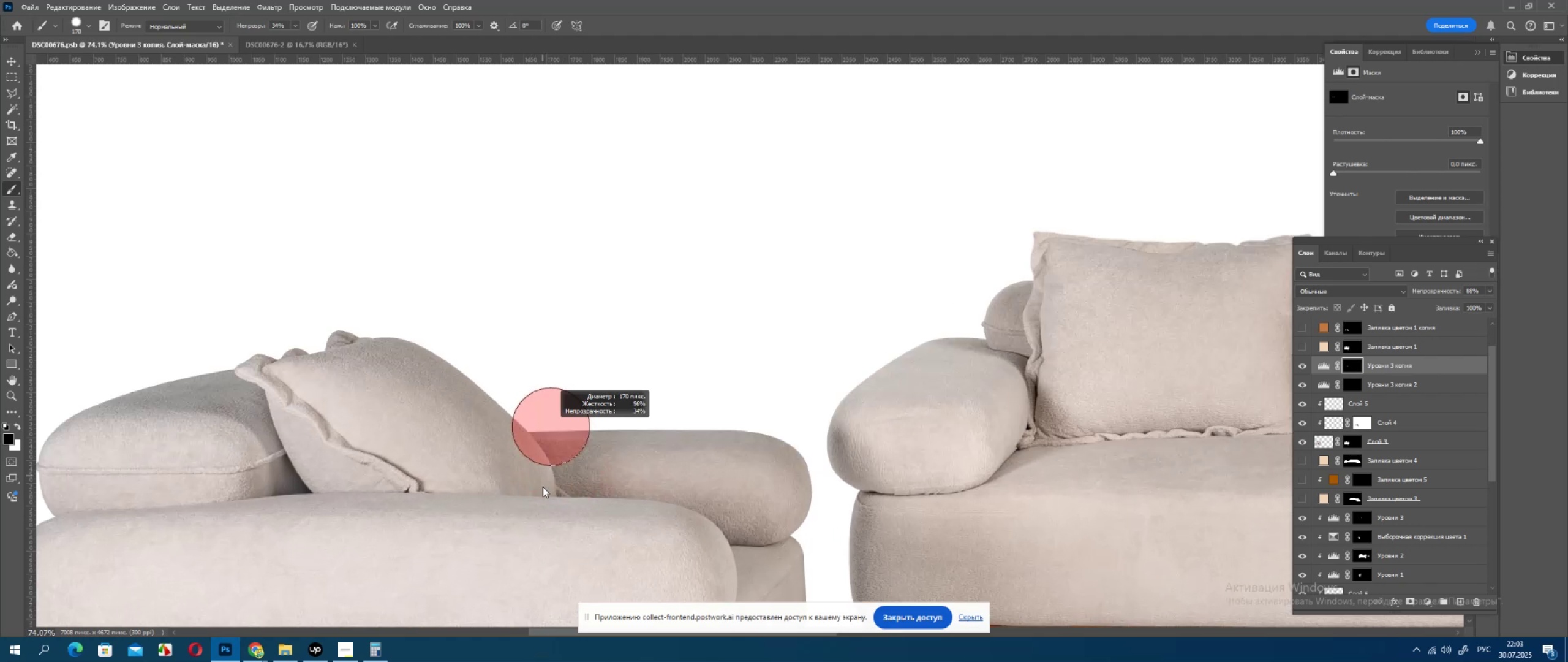 
key(Alt+AltLeft)
 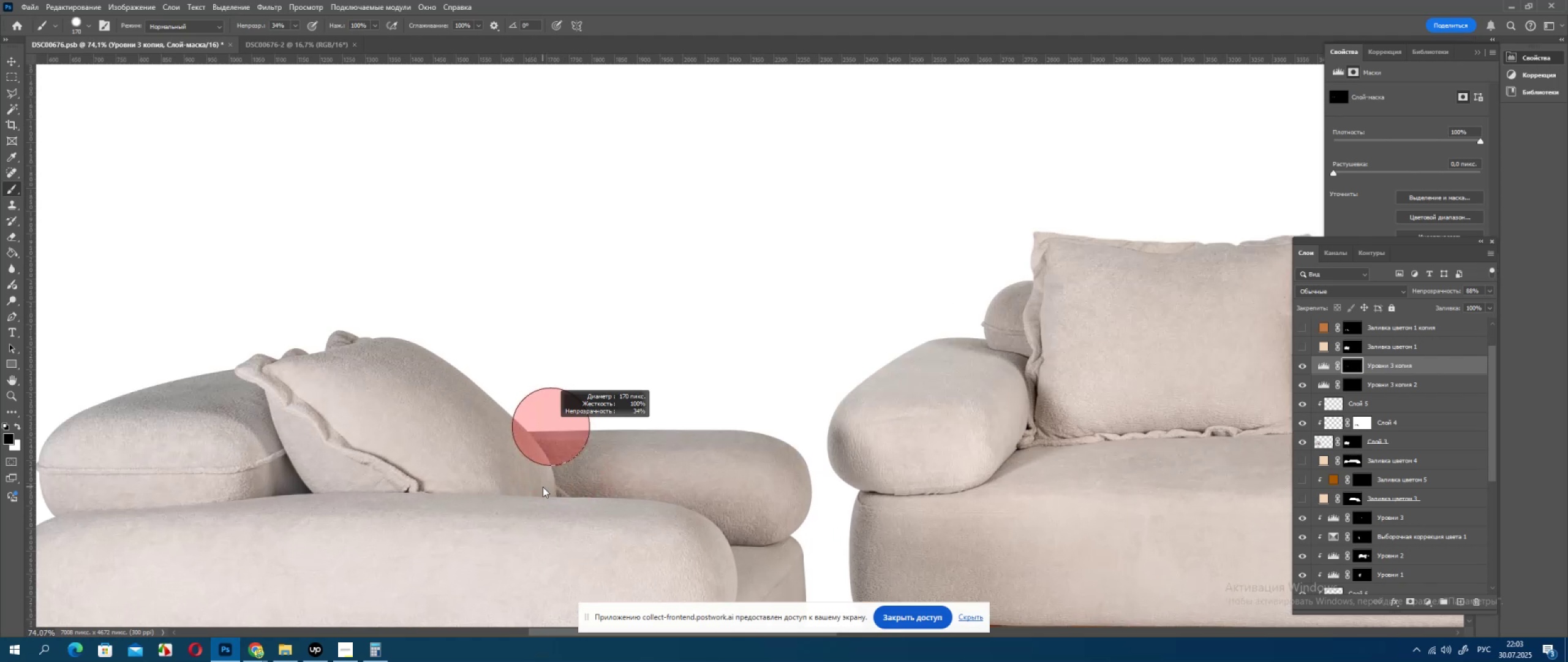 
key(Alt+AltLeft)
 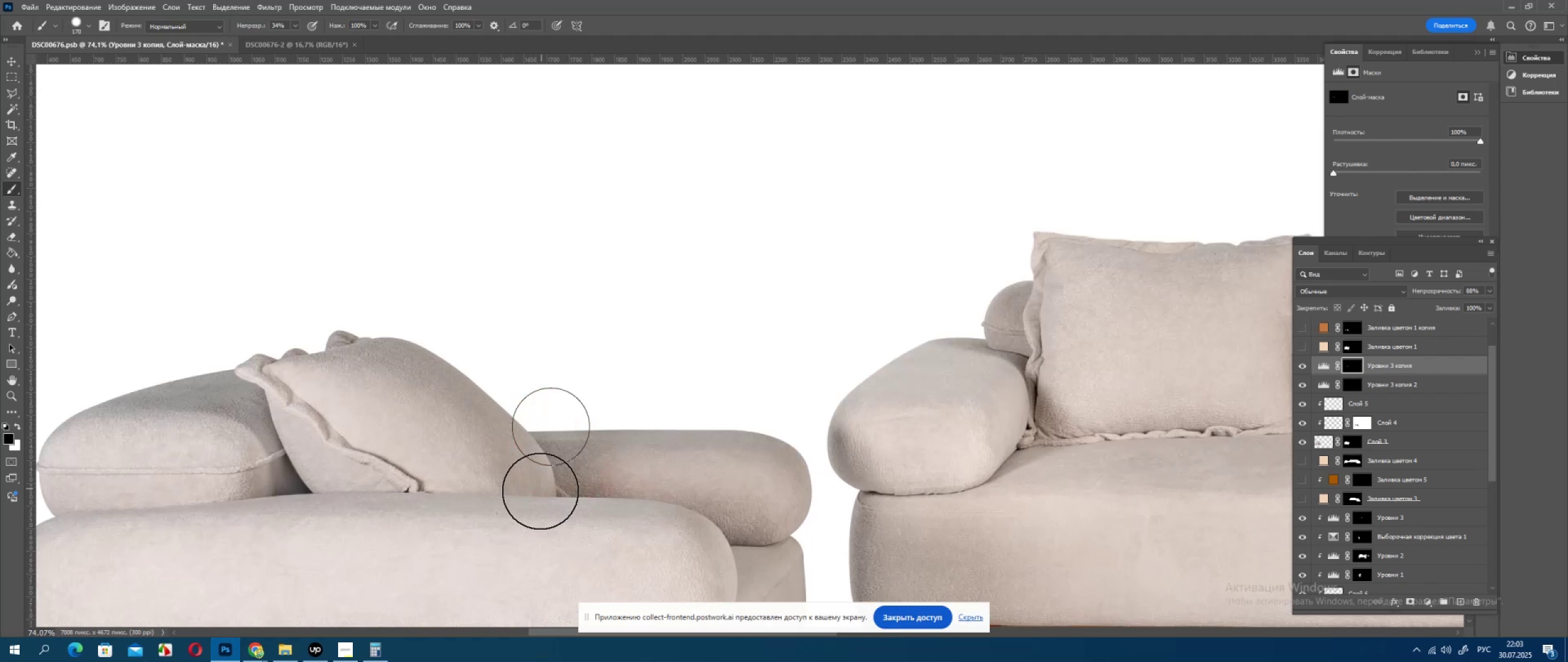 
key(Alt+AltLeft)
 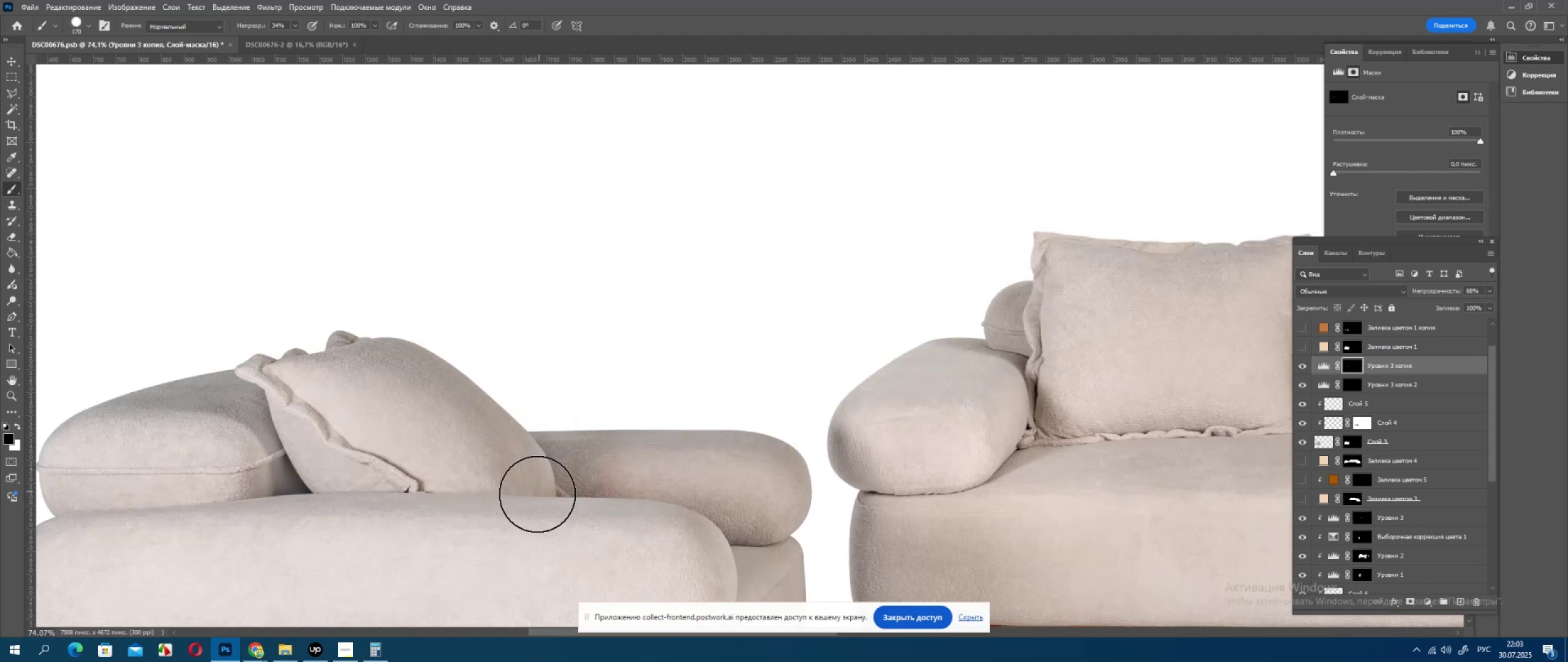 
key(Alt+AltLeft)
 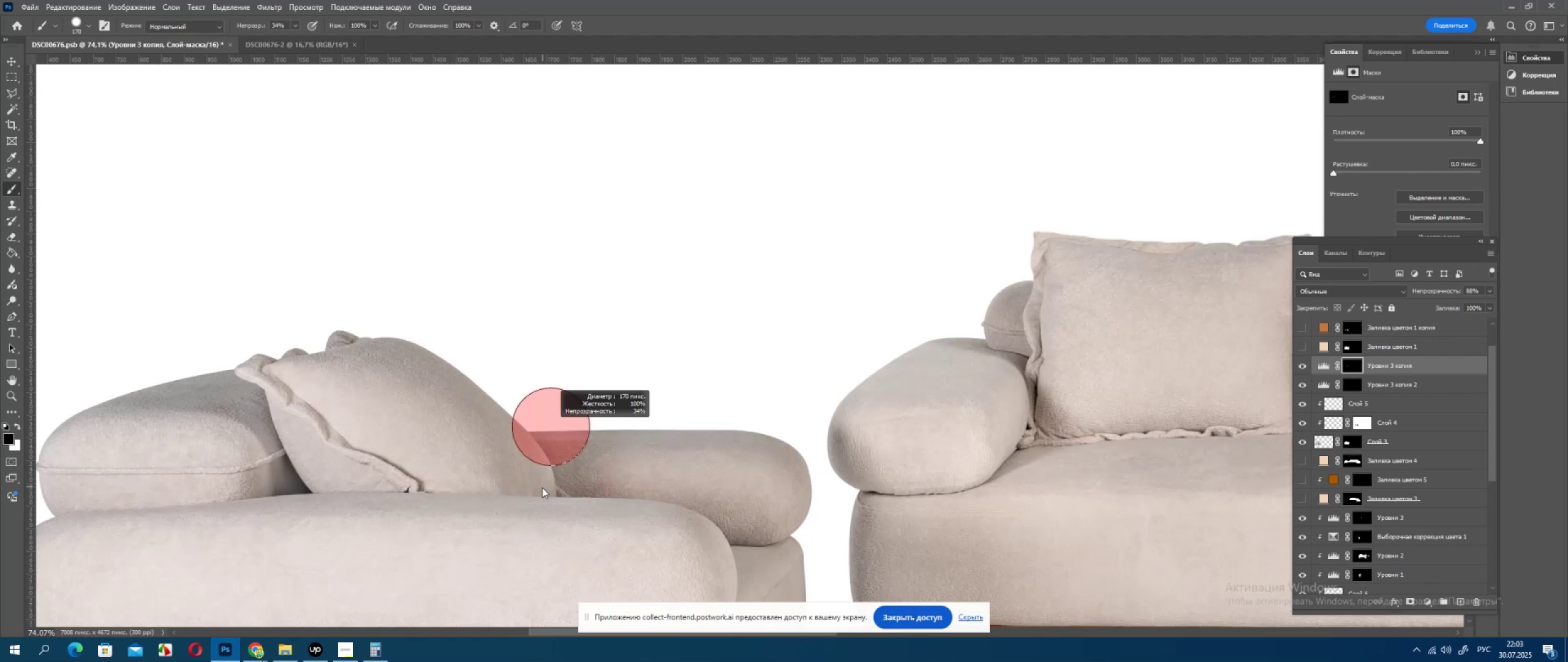 
key(Alt+AltLeft)
 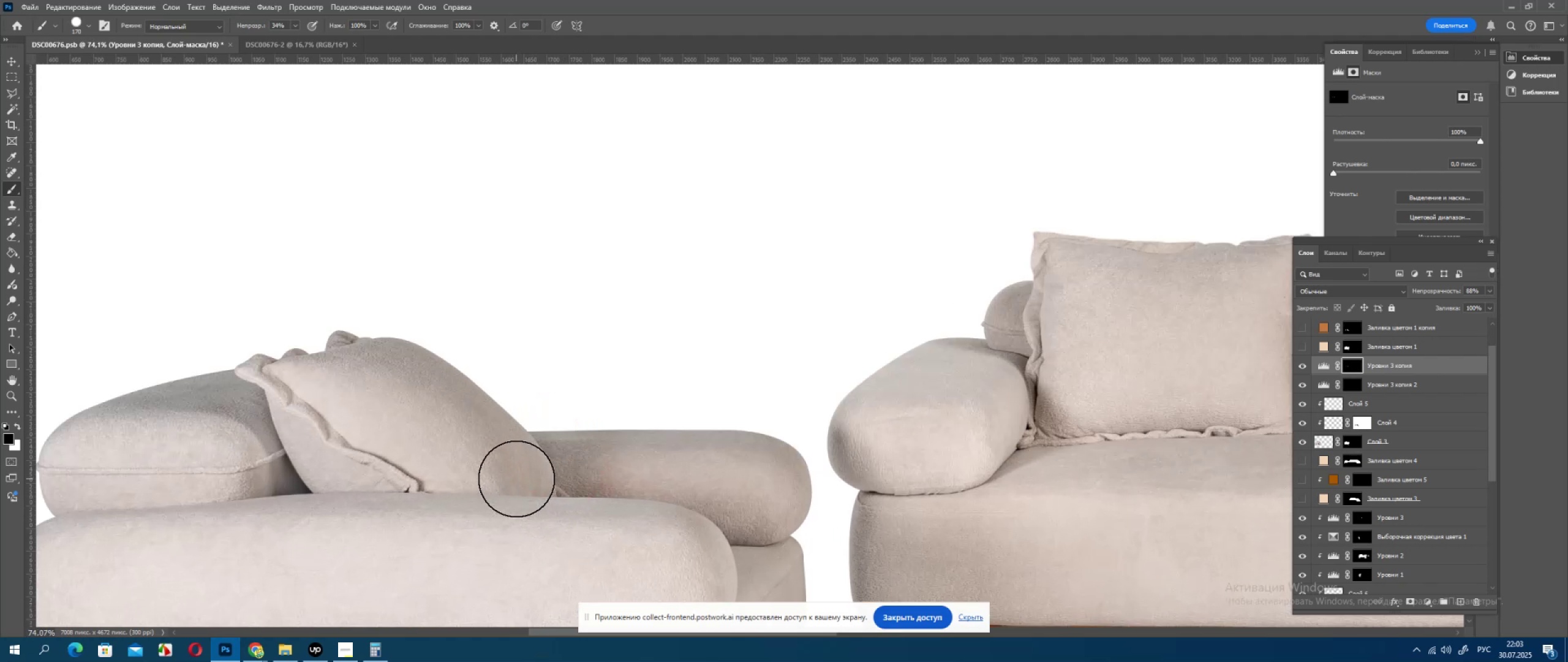 
double_click([516, 487])
 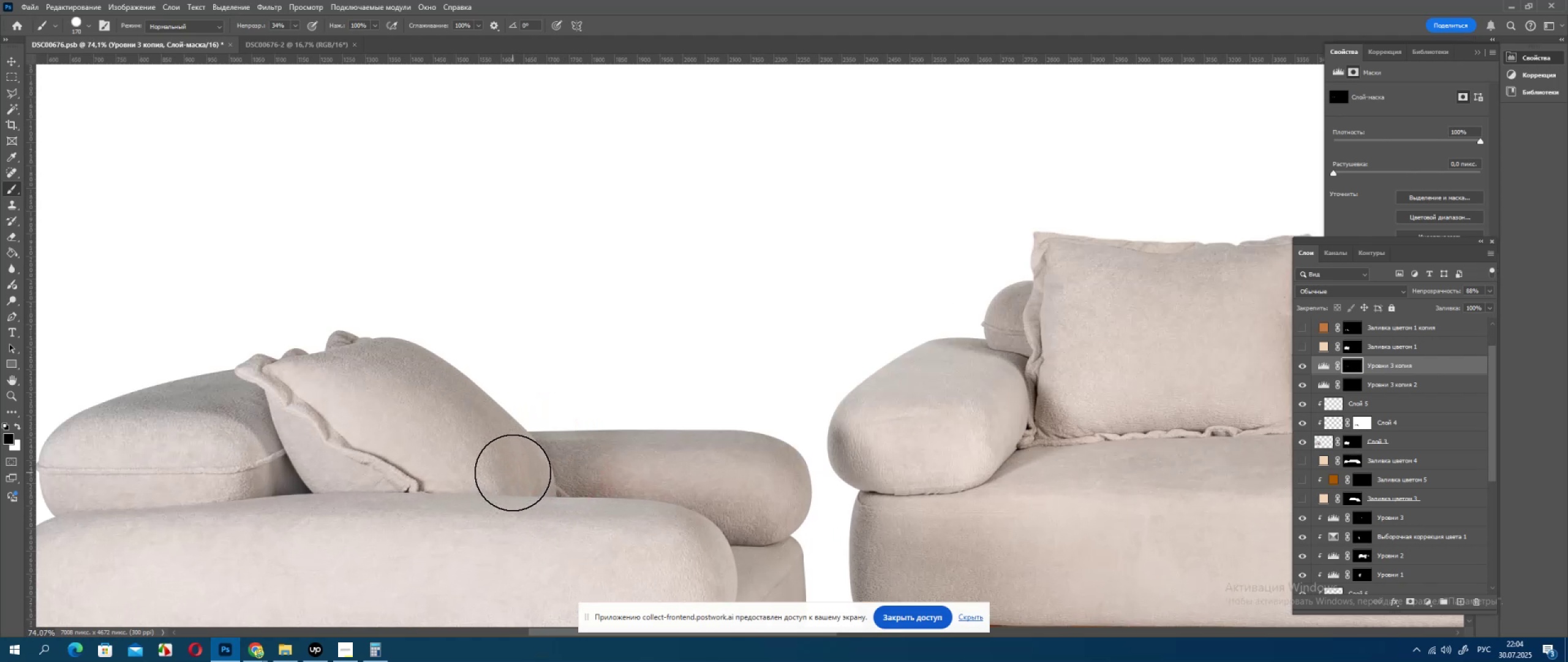 
triple_click([513, 473])
 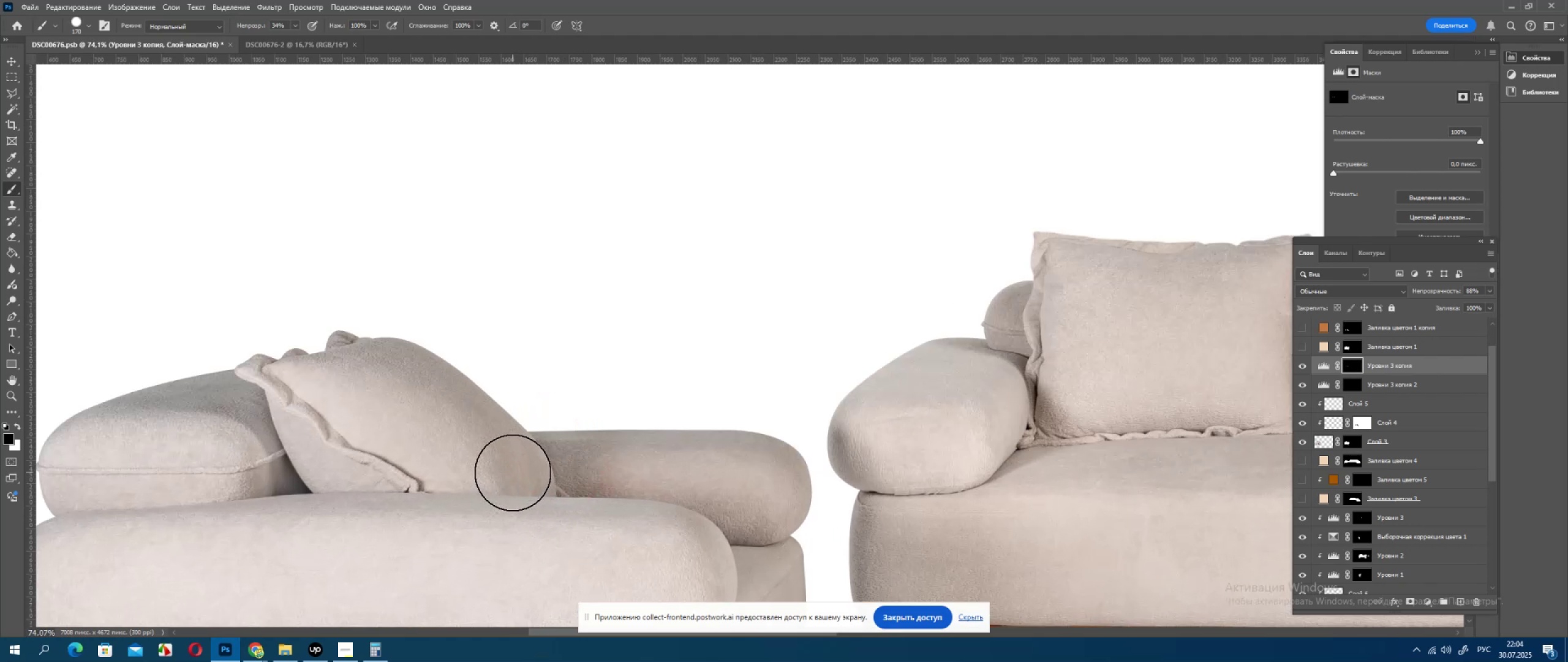 
triple_click([513, 473])
 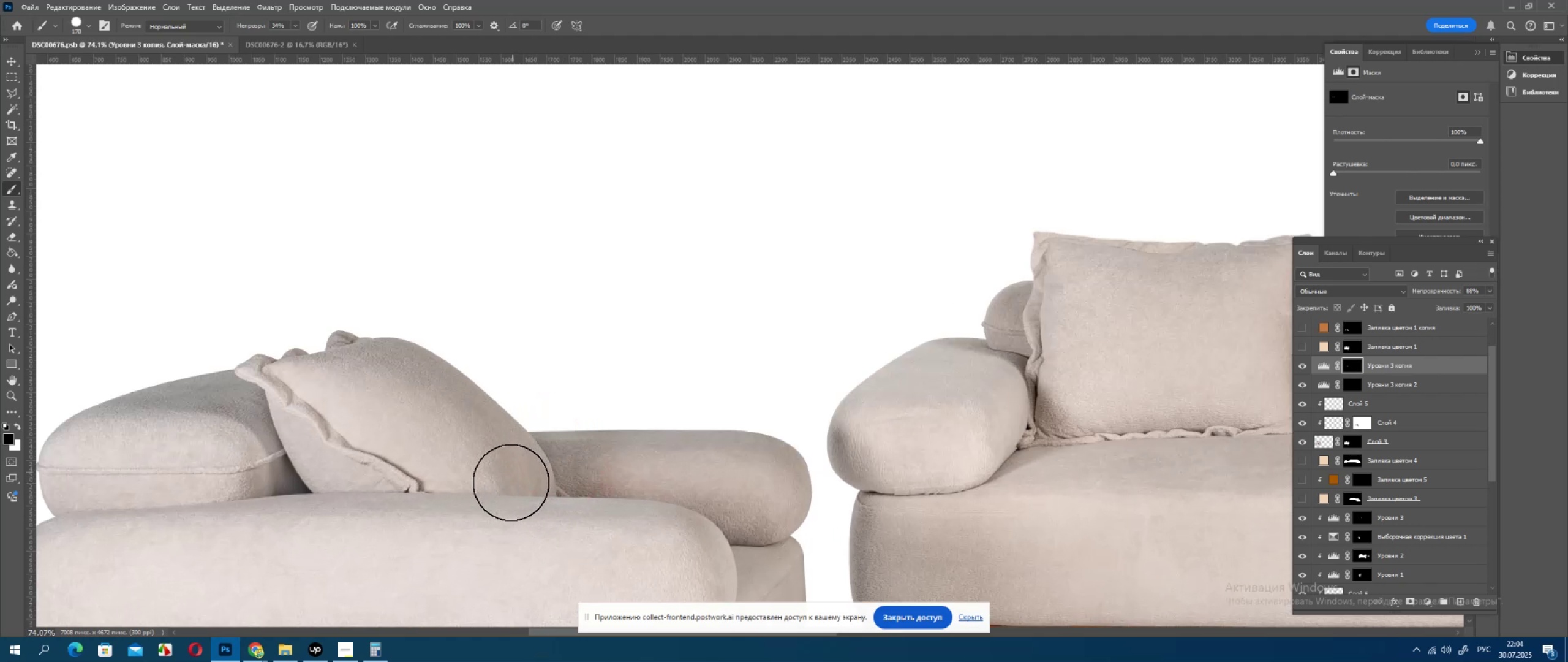 
hold_key(key=AltLeft, duration=0.69)
scroll: coordinate [780, 500], scroll_direction: down, amount: 16.0
 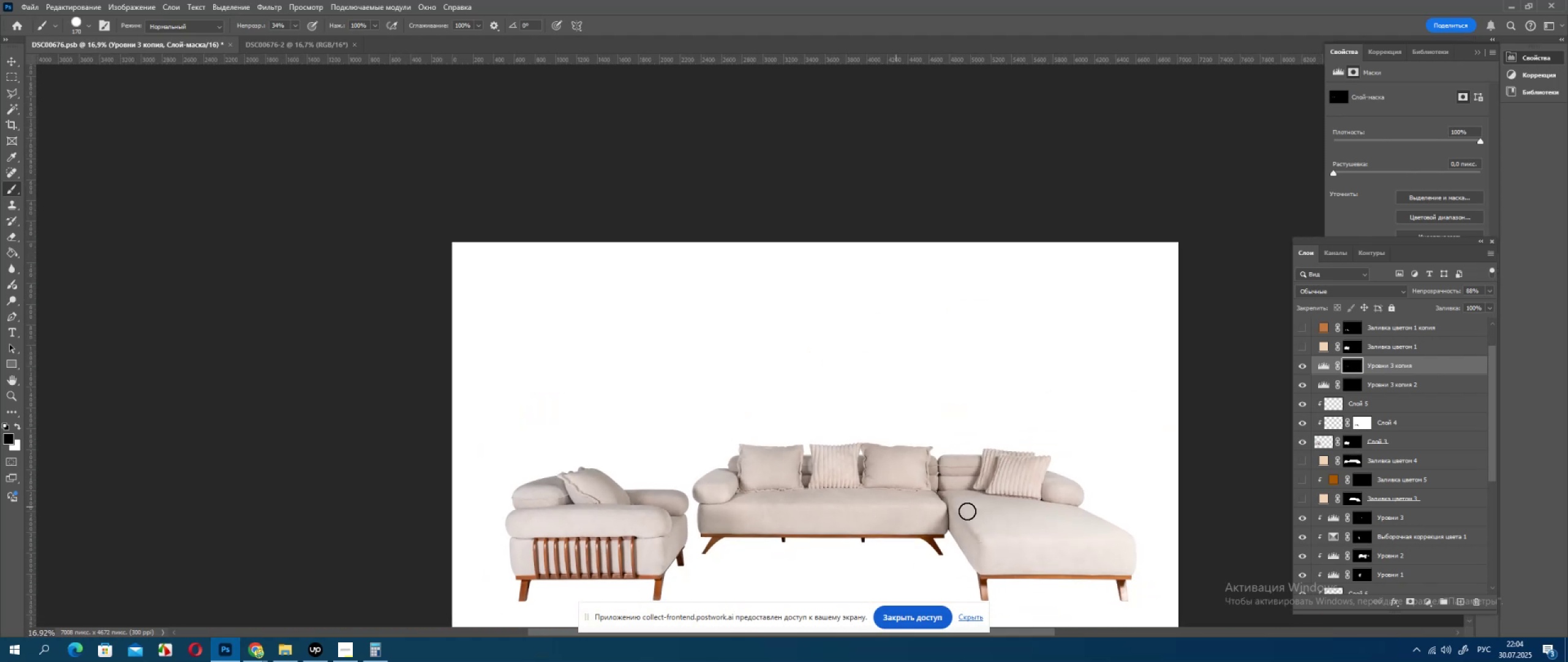 
key(Alt+AltLeft)
 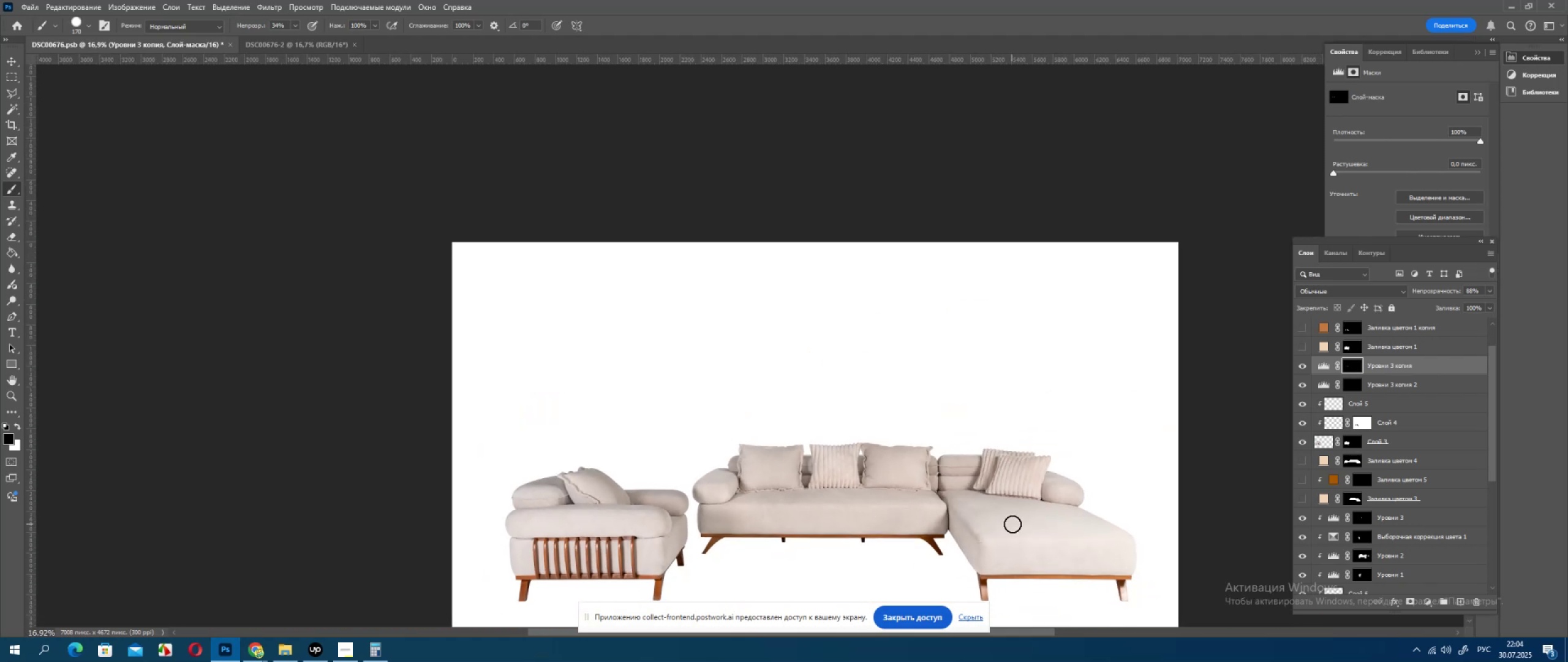 
scroll: coordinate [1036, 522], scroll_direction: down, amount: 3.0
 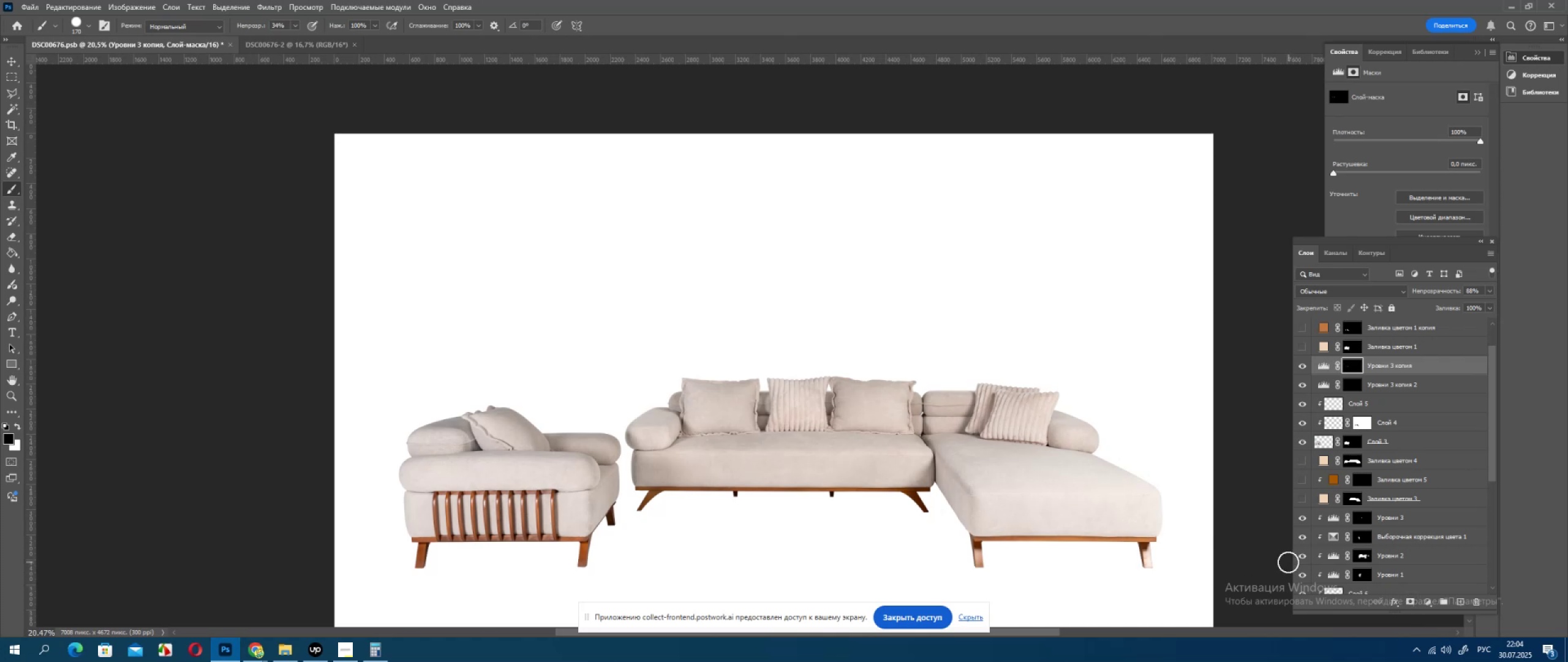 
wait(5.43)
 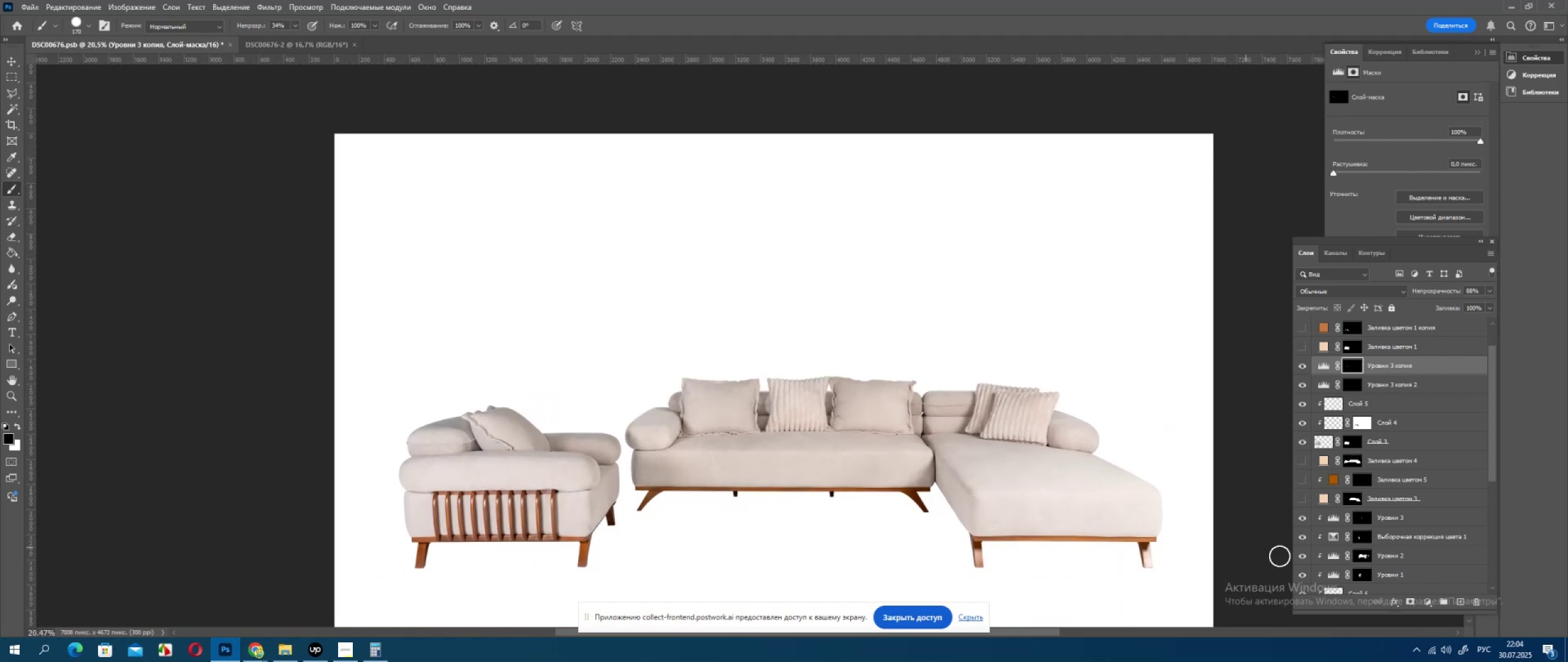 
left_click([1427, 603])
 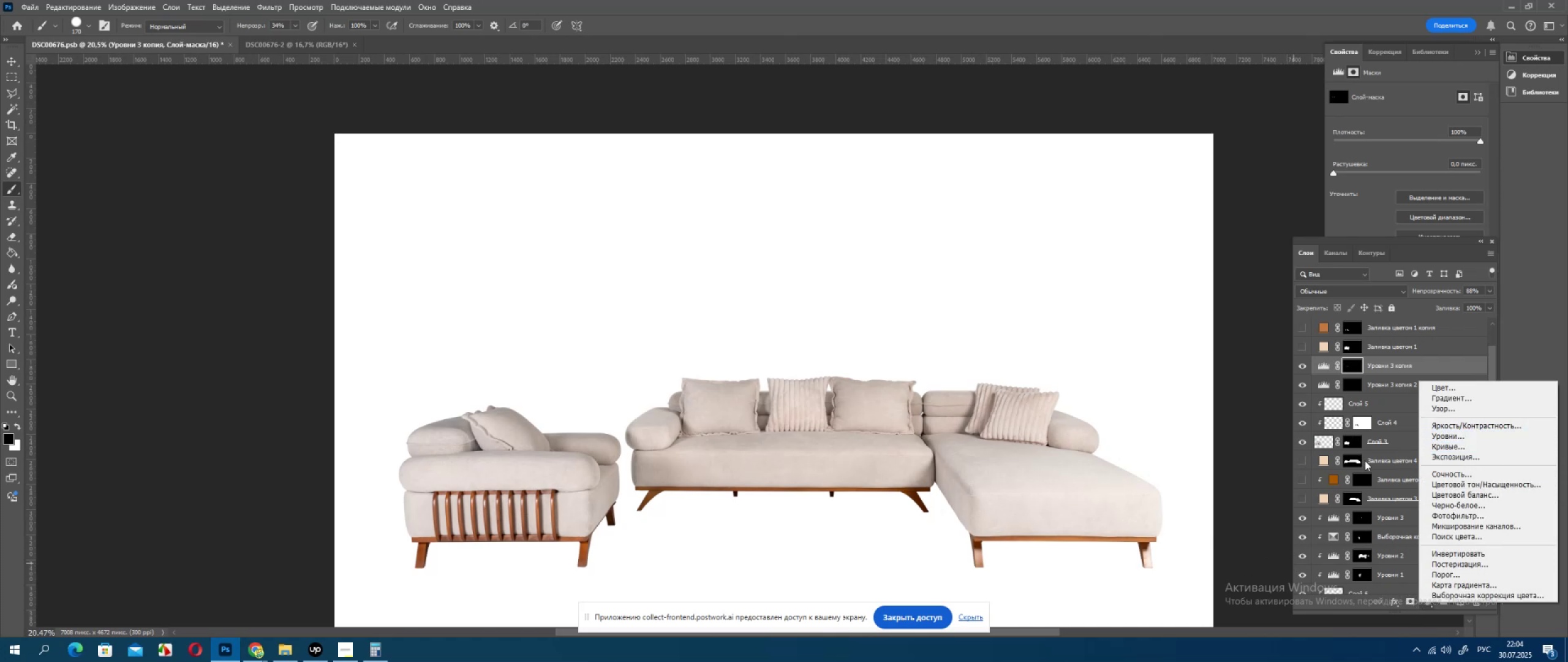 
hold_key(key=AltLeft, duration=1.52)
left_click([1324, 394])
 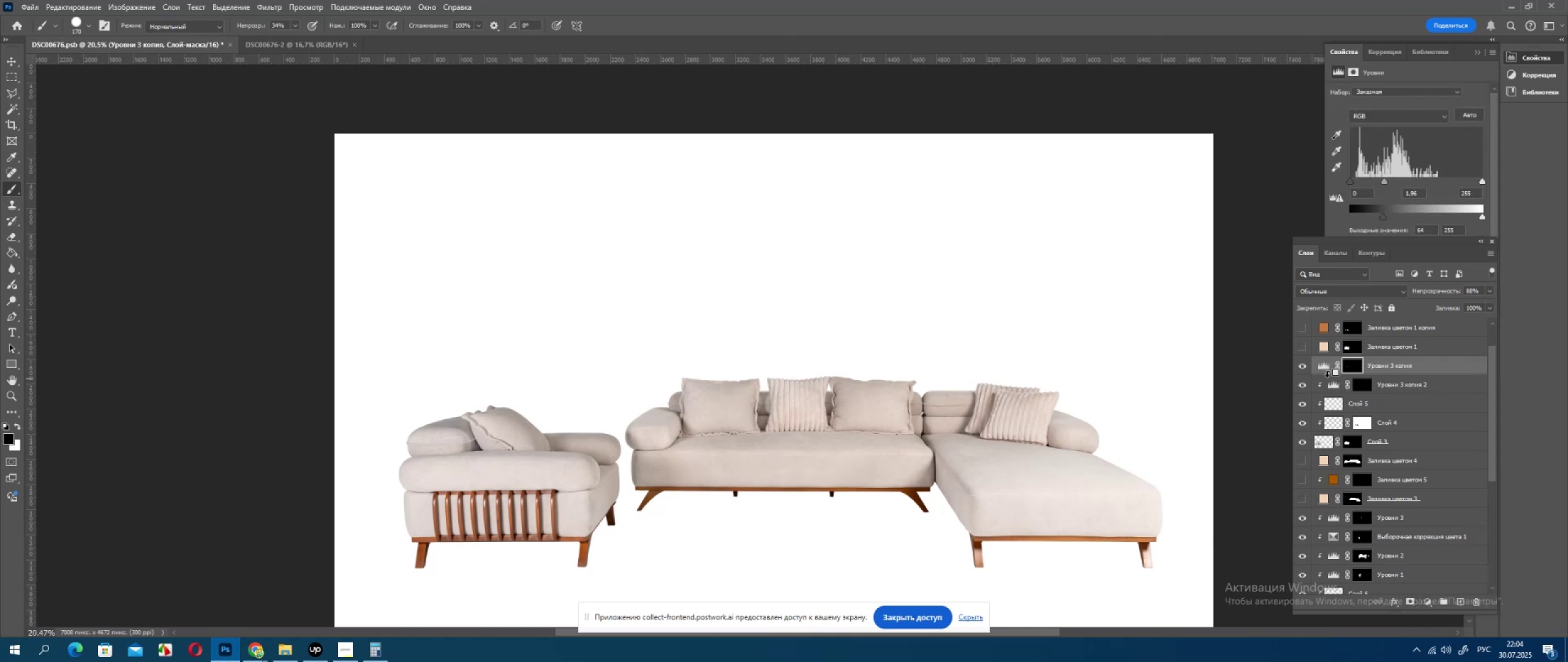 
hold_key(key=AltLeft, duration=0.41)
left_click([1327, 376])
 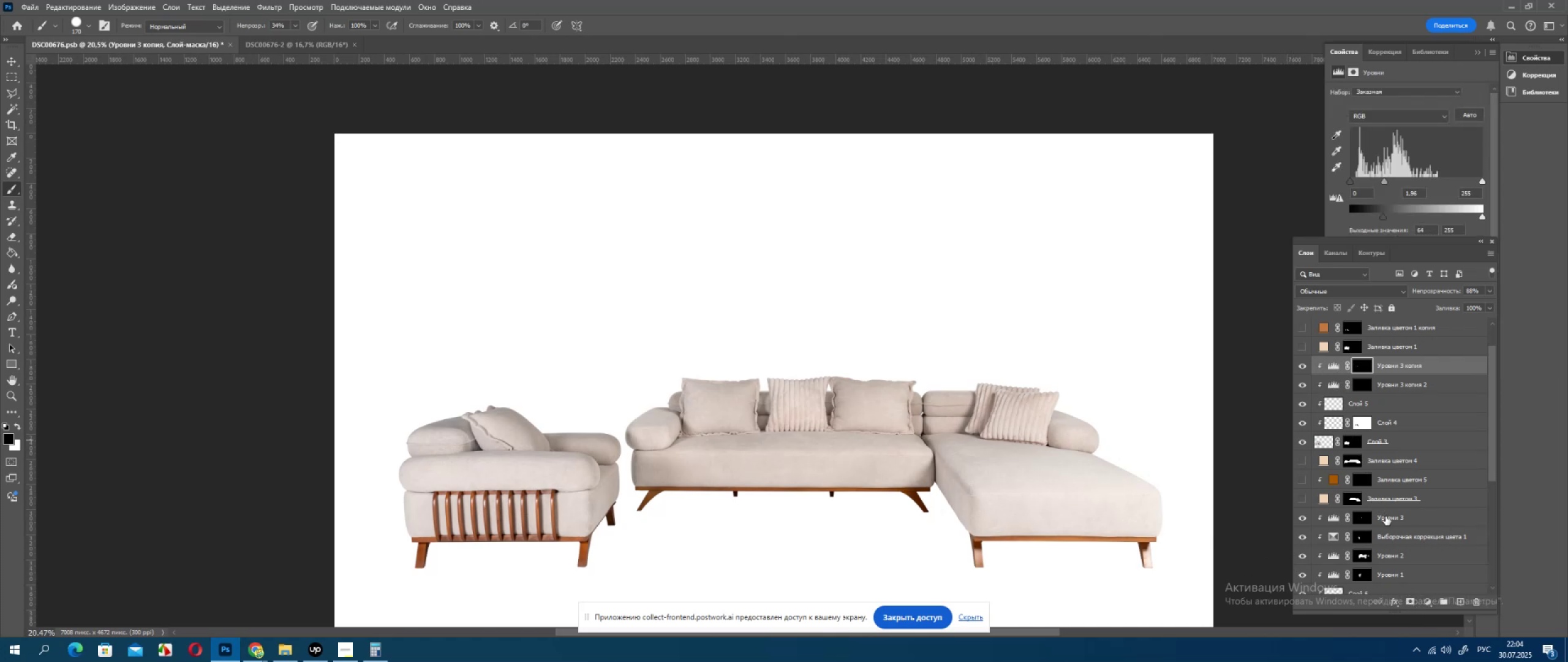 
left_click([1386, 517])
 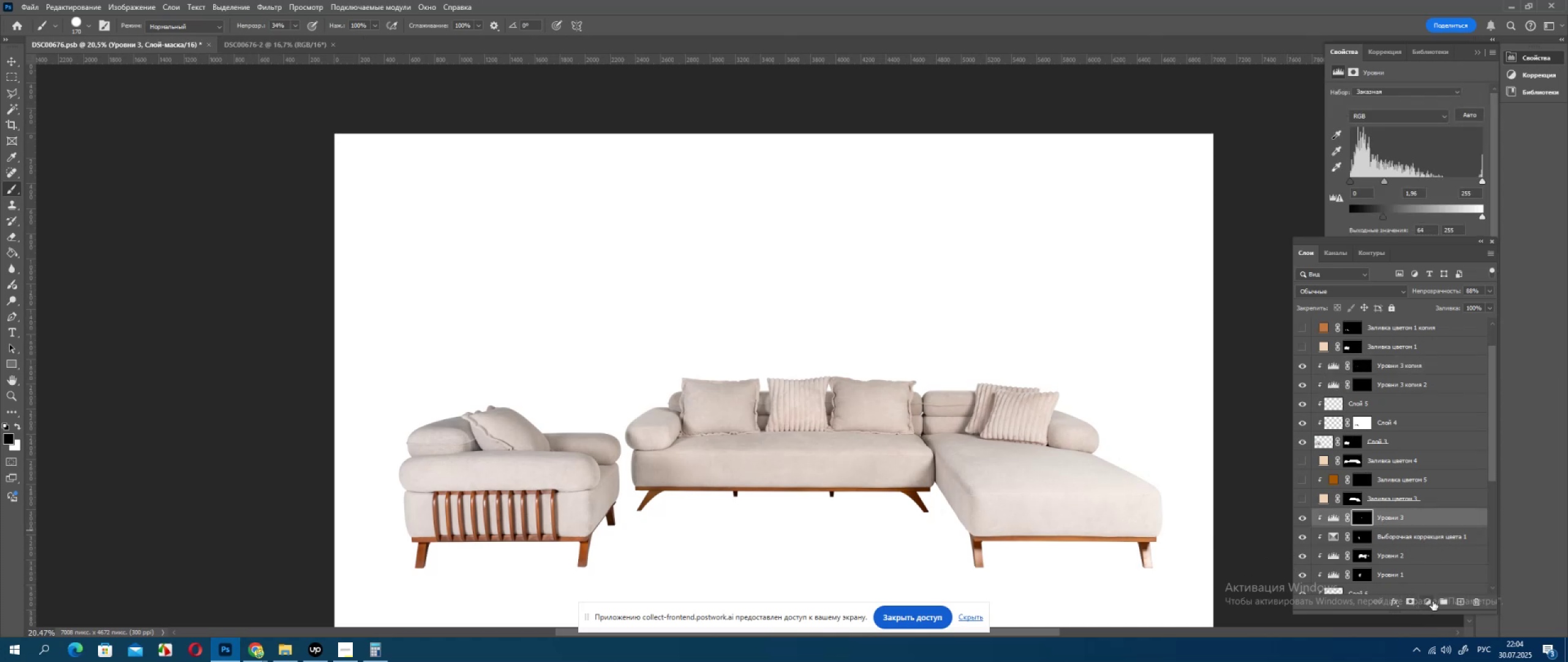 
left_click([1431, 601])
 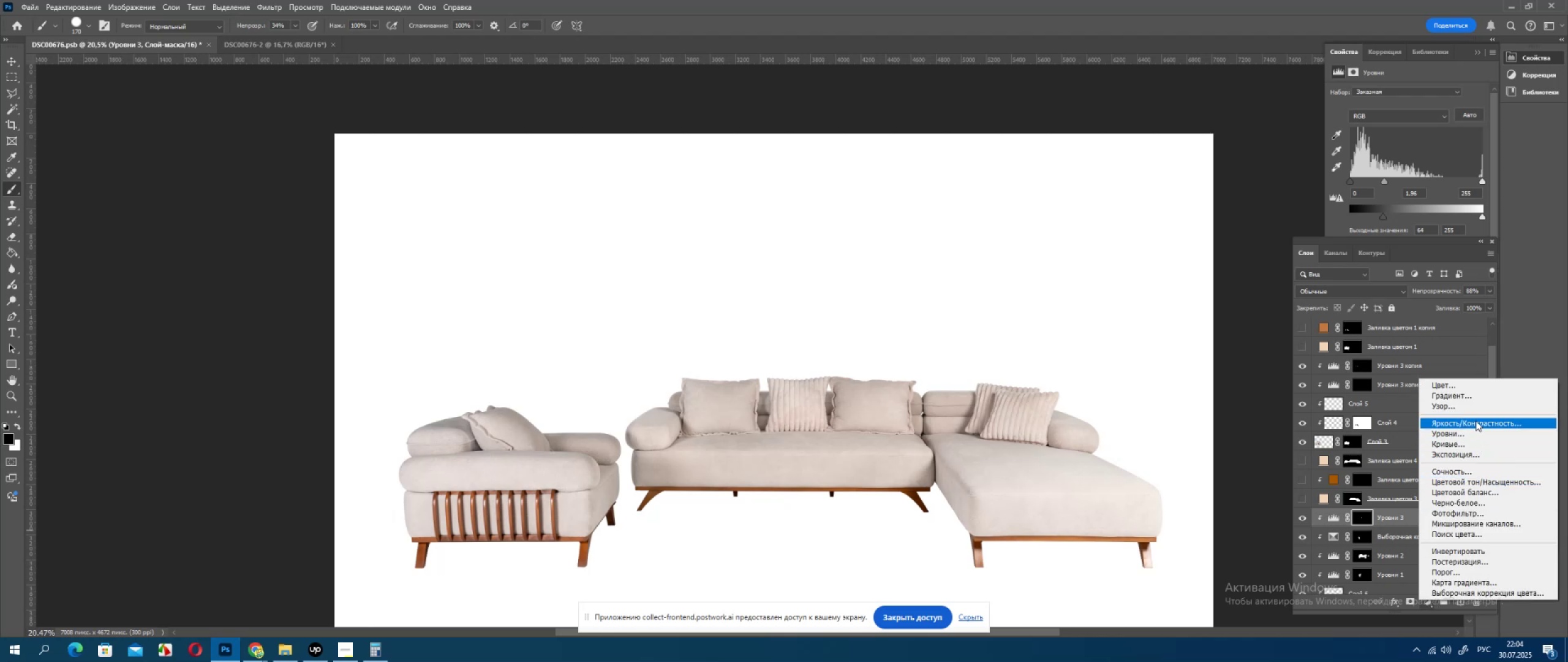 
left_click([1469, 432])
 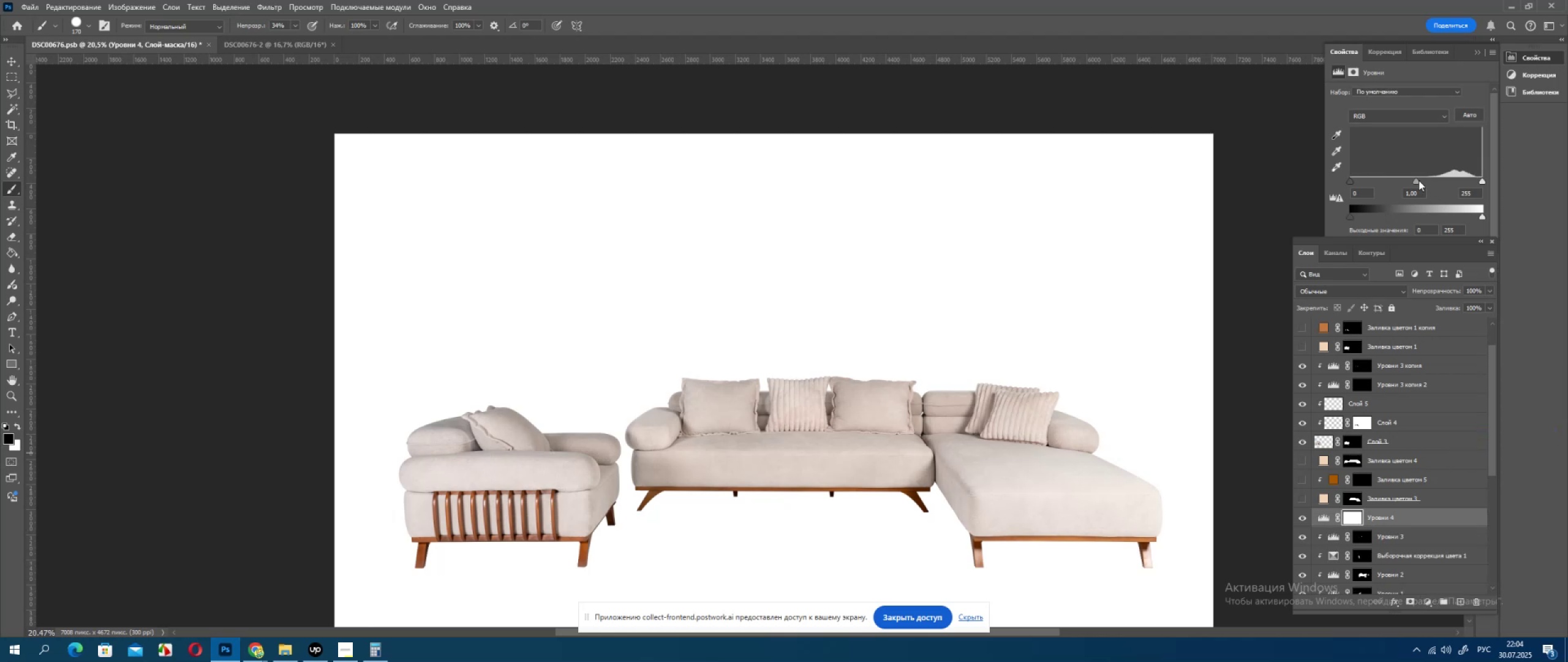 
left_click_drag(start_coordinate=[1416, 180], to_coordinate=[1428, 185])
 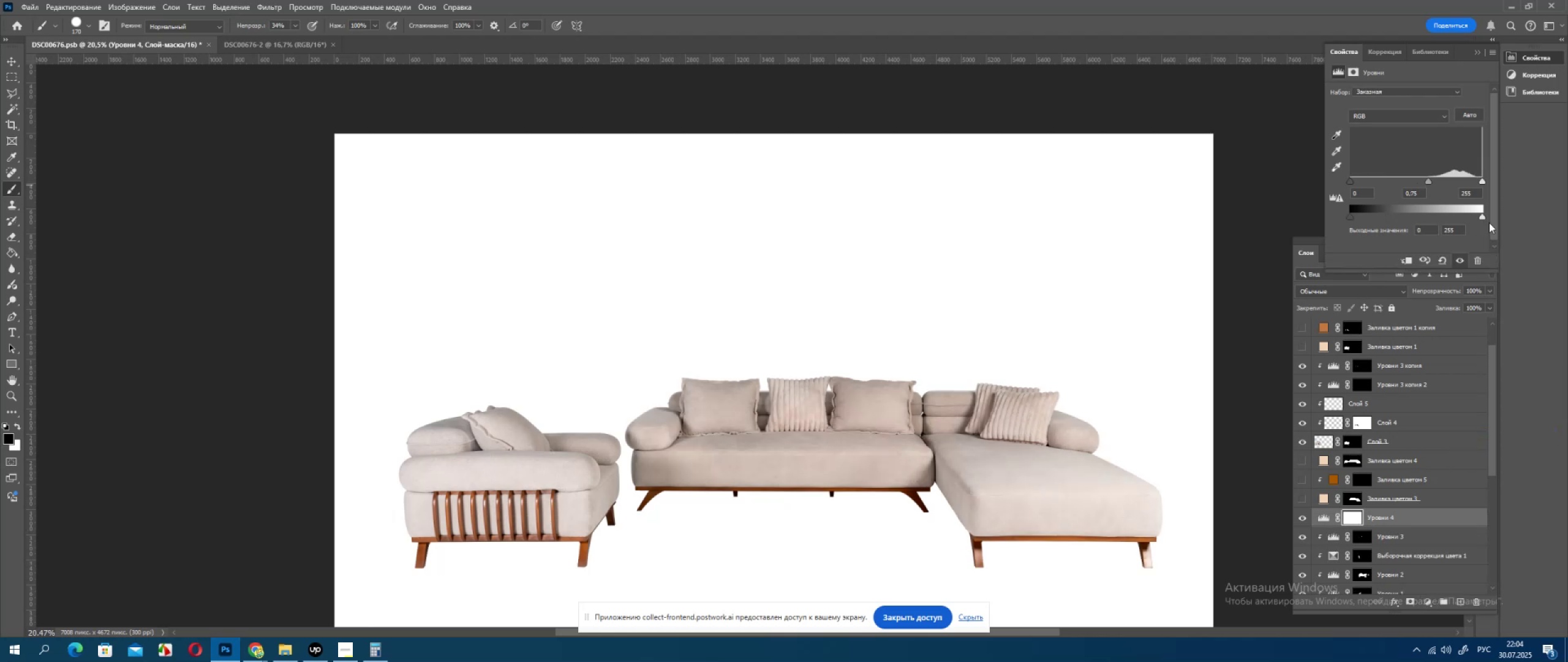 
left_click_drag(start_coordinate=[1481, 218], to_coordinate=[1466, 221])
 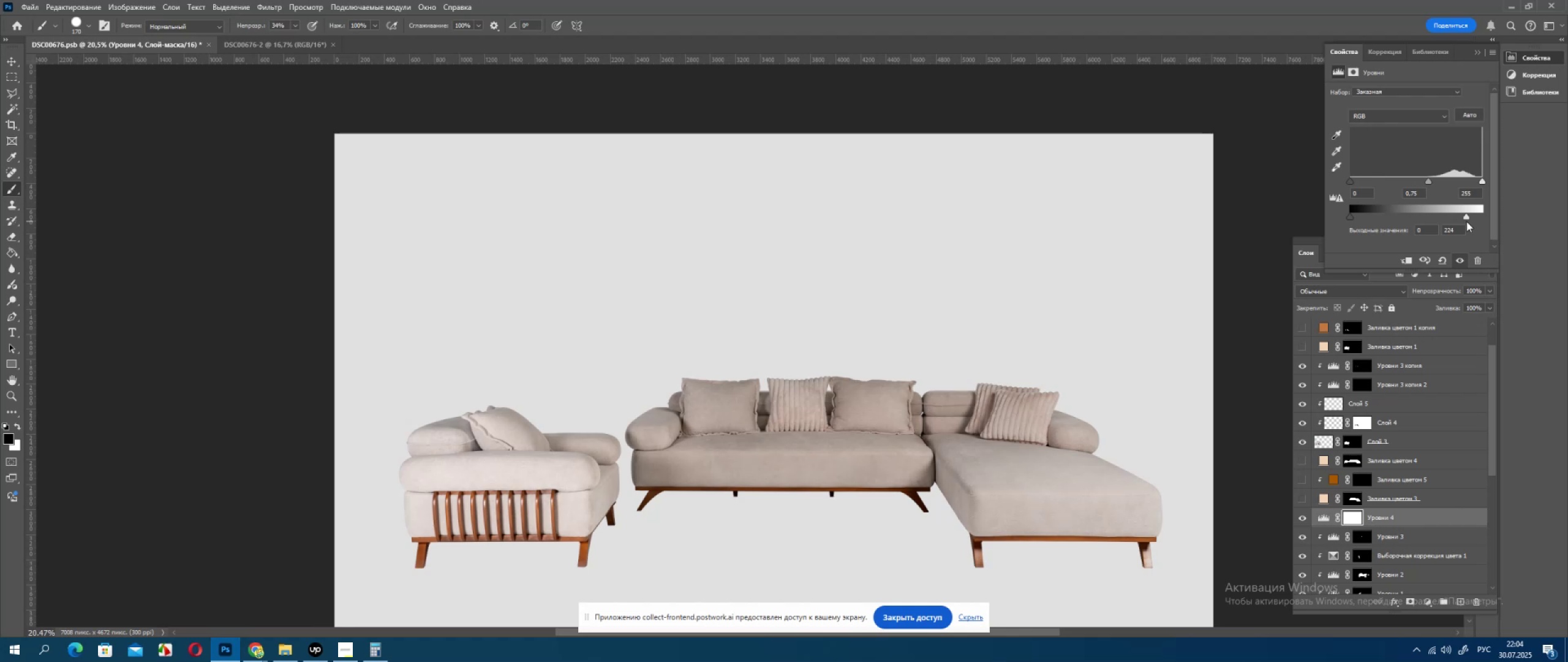 
key(Control+I)
 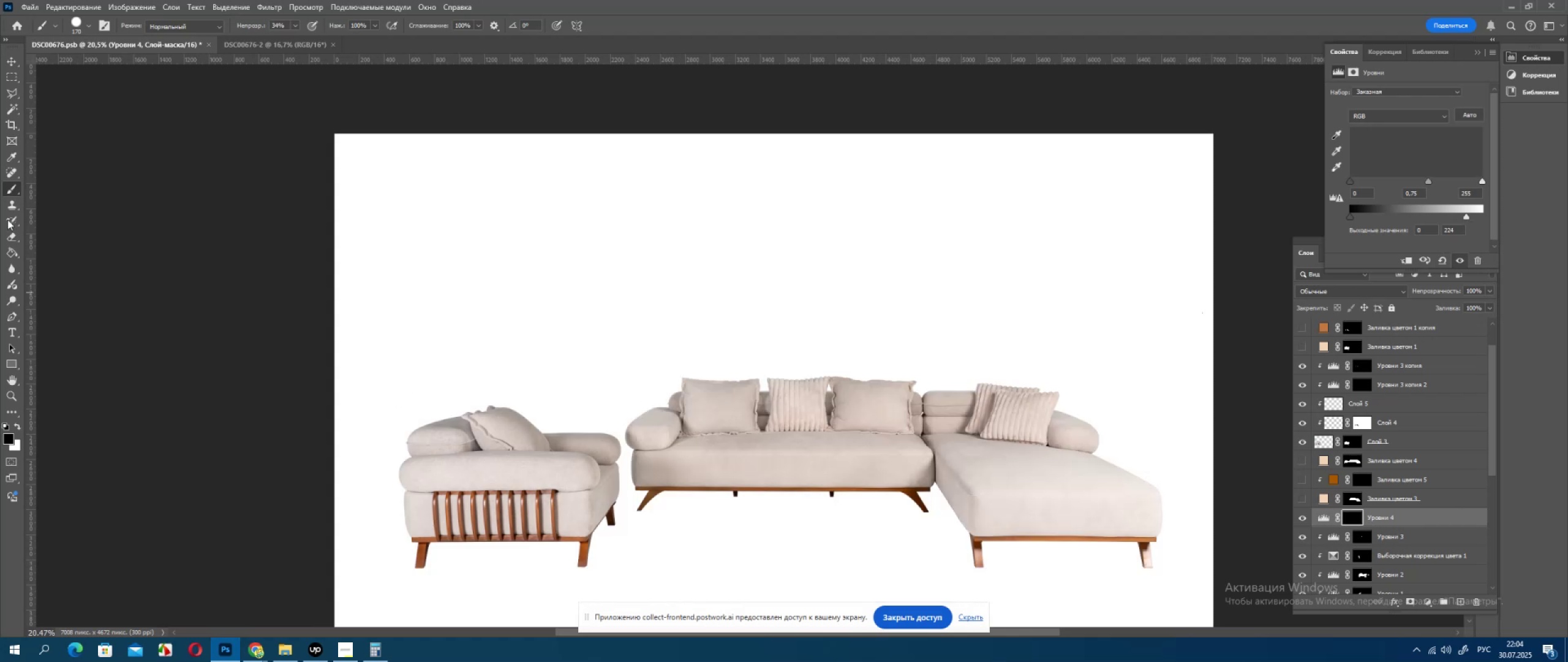 
hold_key(key=AltLeft, duration=0.89)
 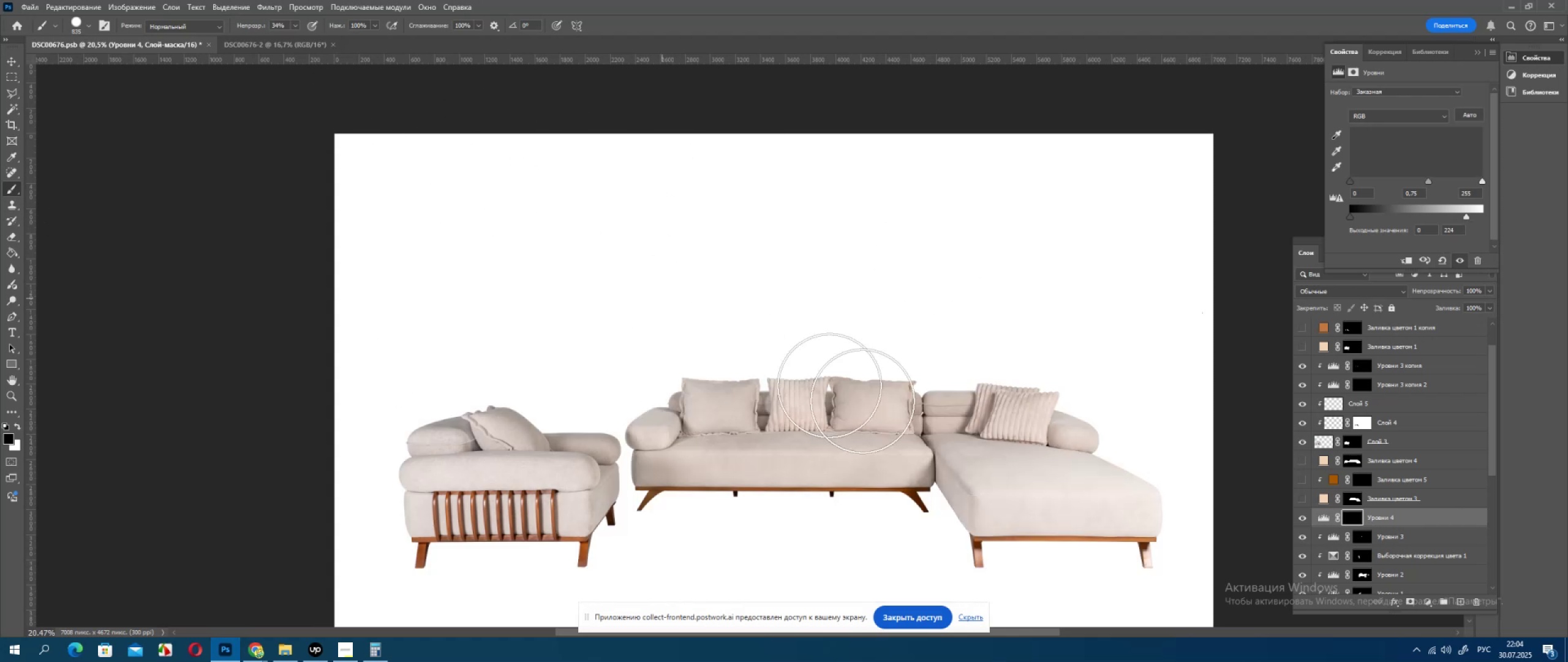 
hold_key(key=AltLeft, duration=1.33)
 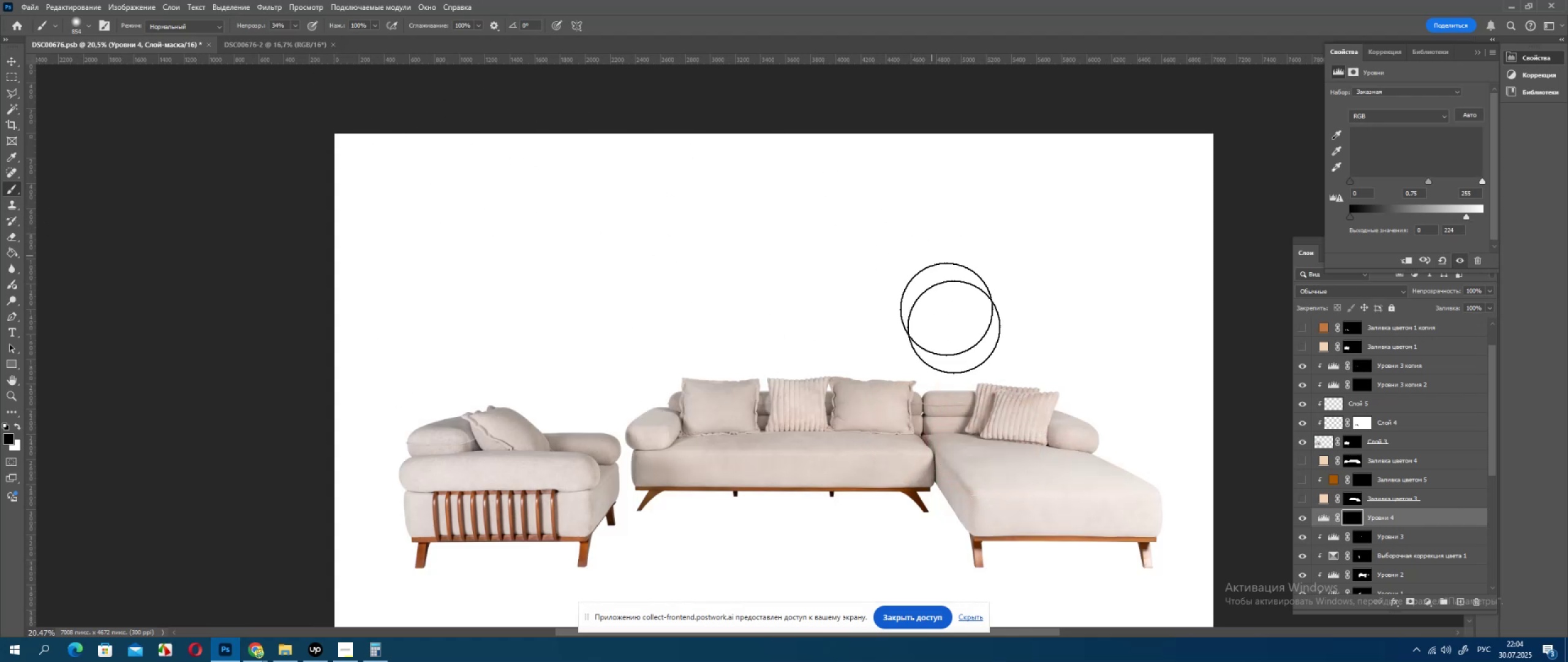 
key(X)
 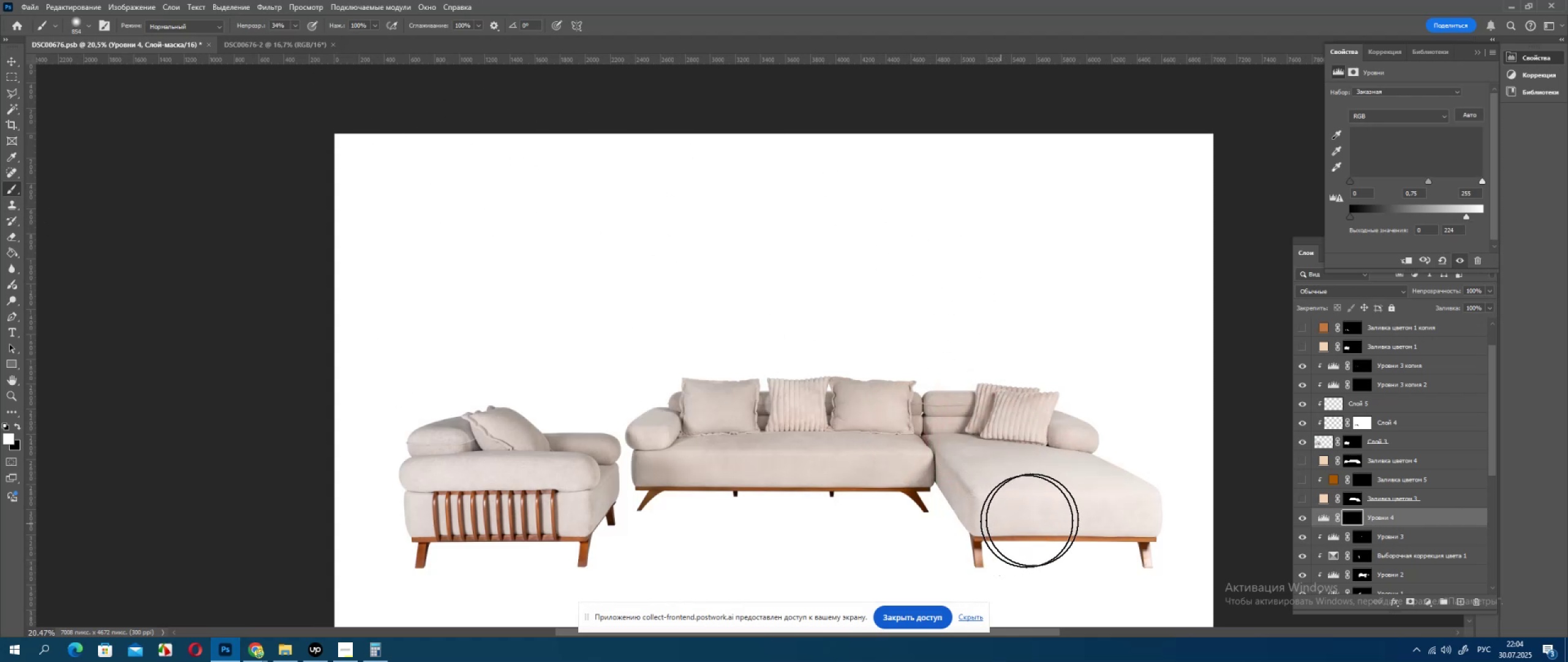 
left_click_drag(start_coordinate=[1014, 509], to_coordinate=[1155, 516])
 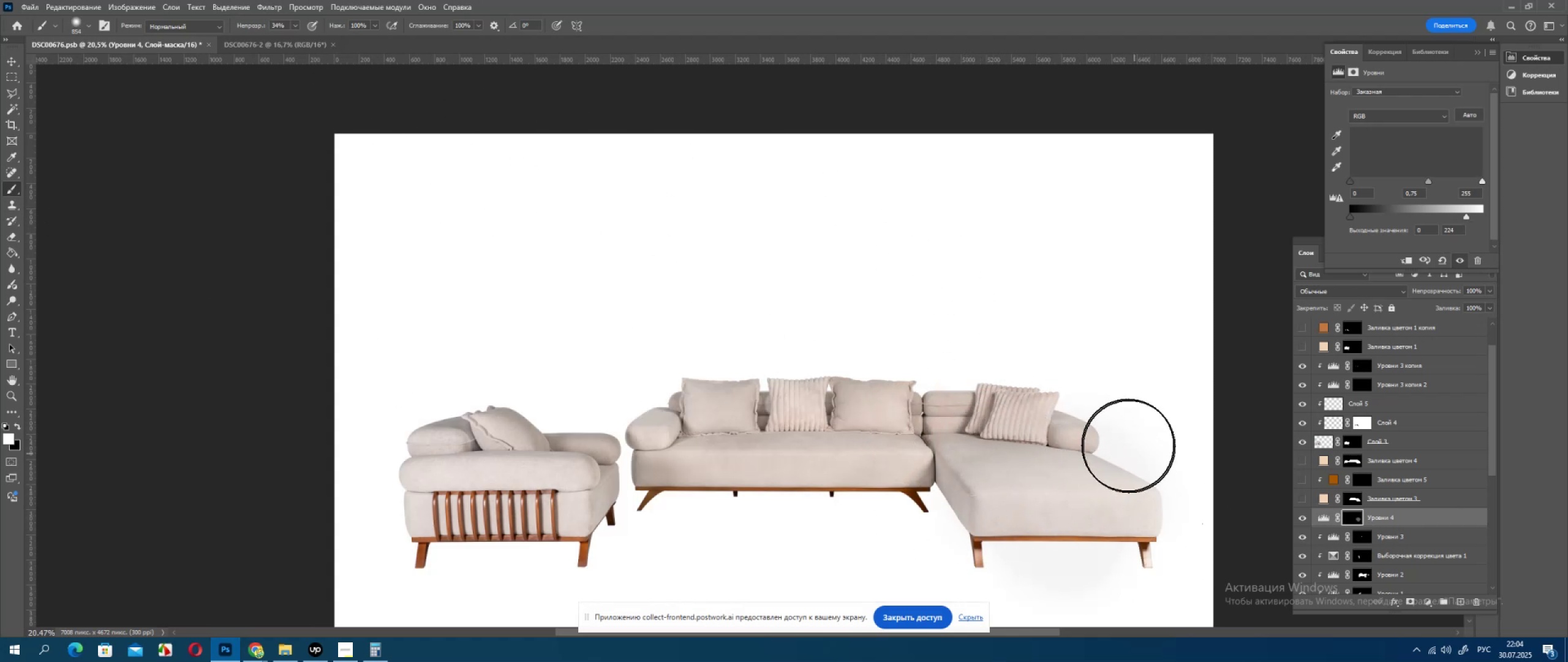 
key(X)
 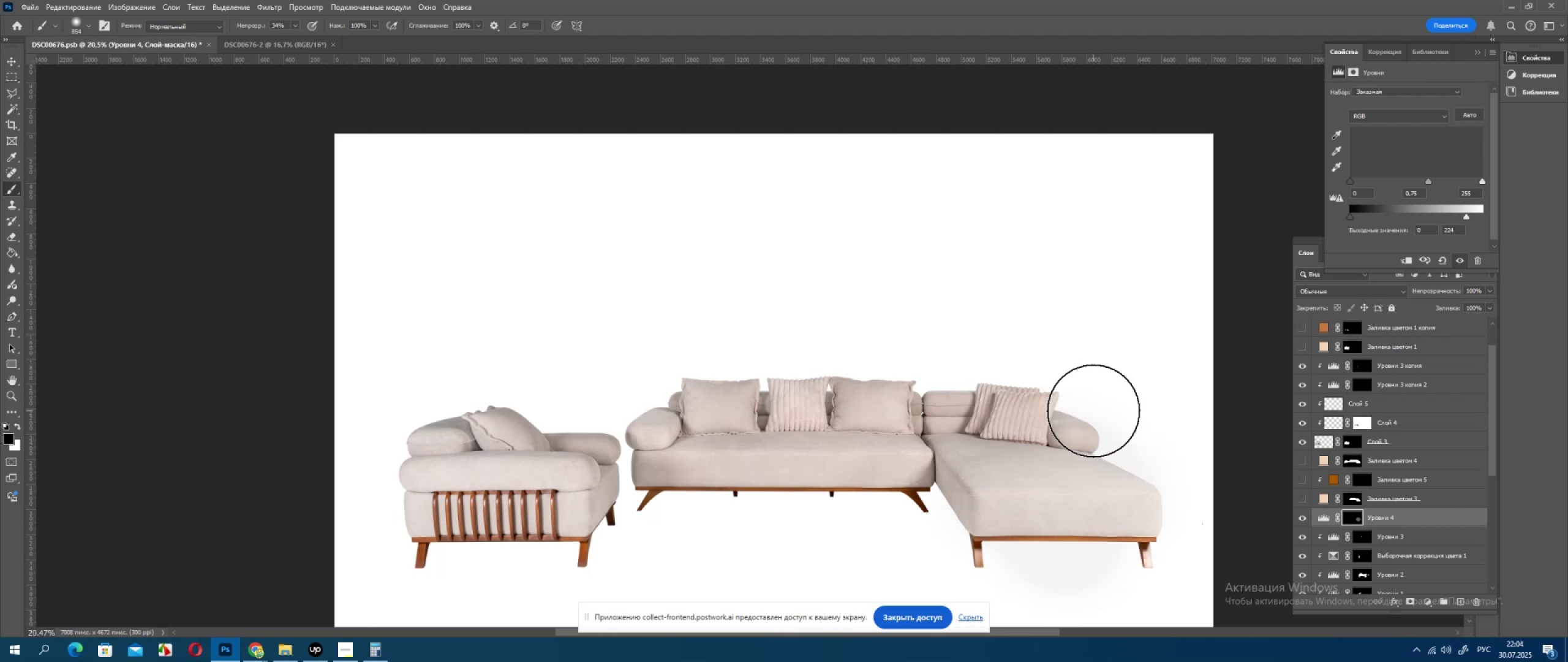 
left_click([1093, 411])
 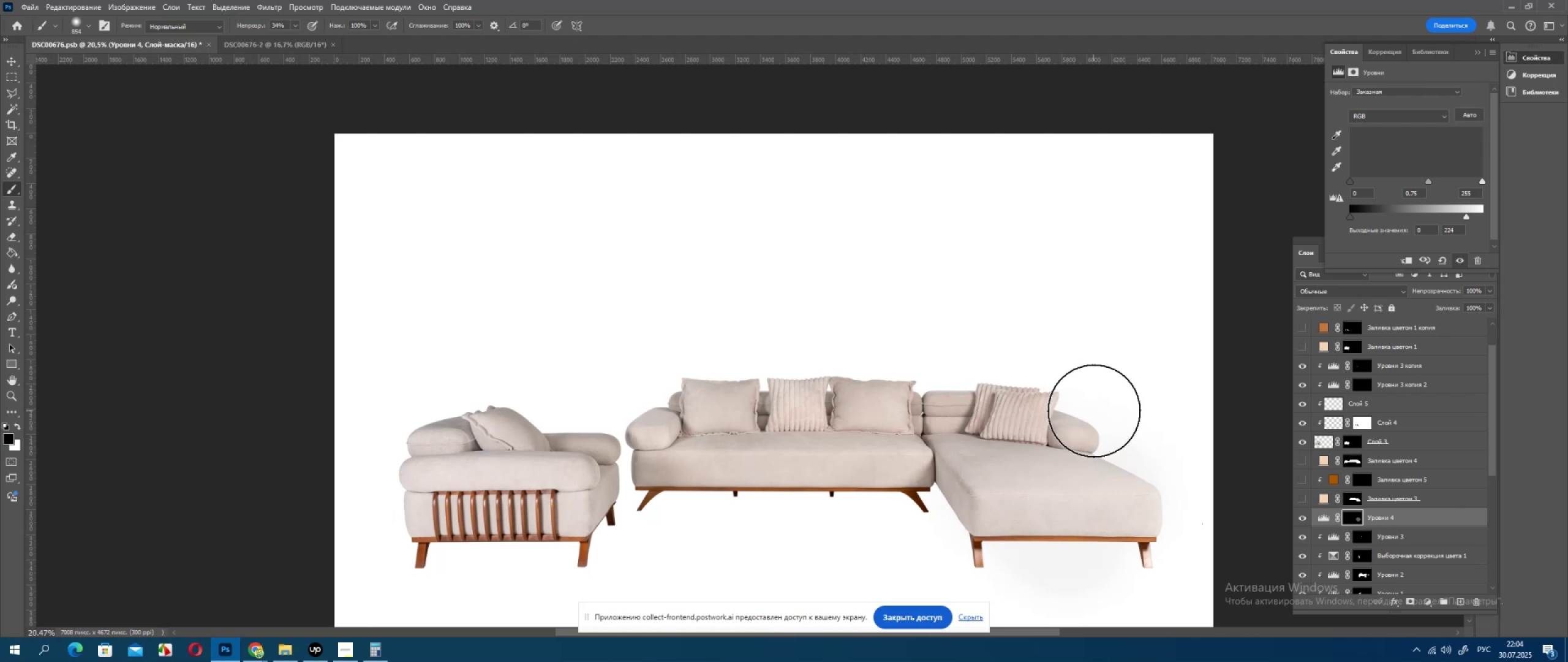 
left_click_drag(start_coordinate=[1098, 411], to_coordinate=[1104, 413])
 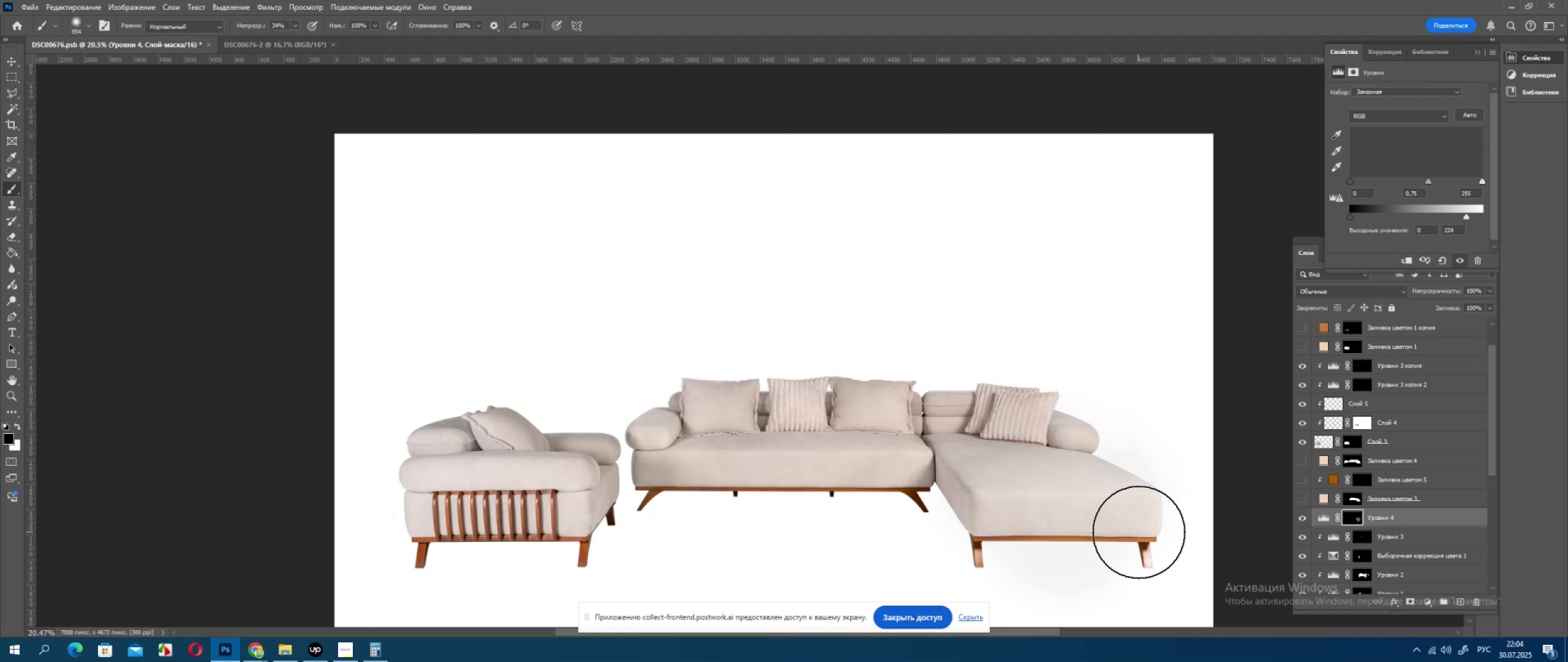 
key(X)
 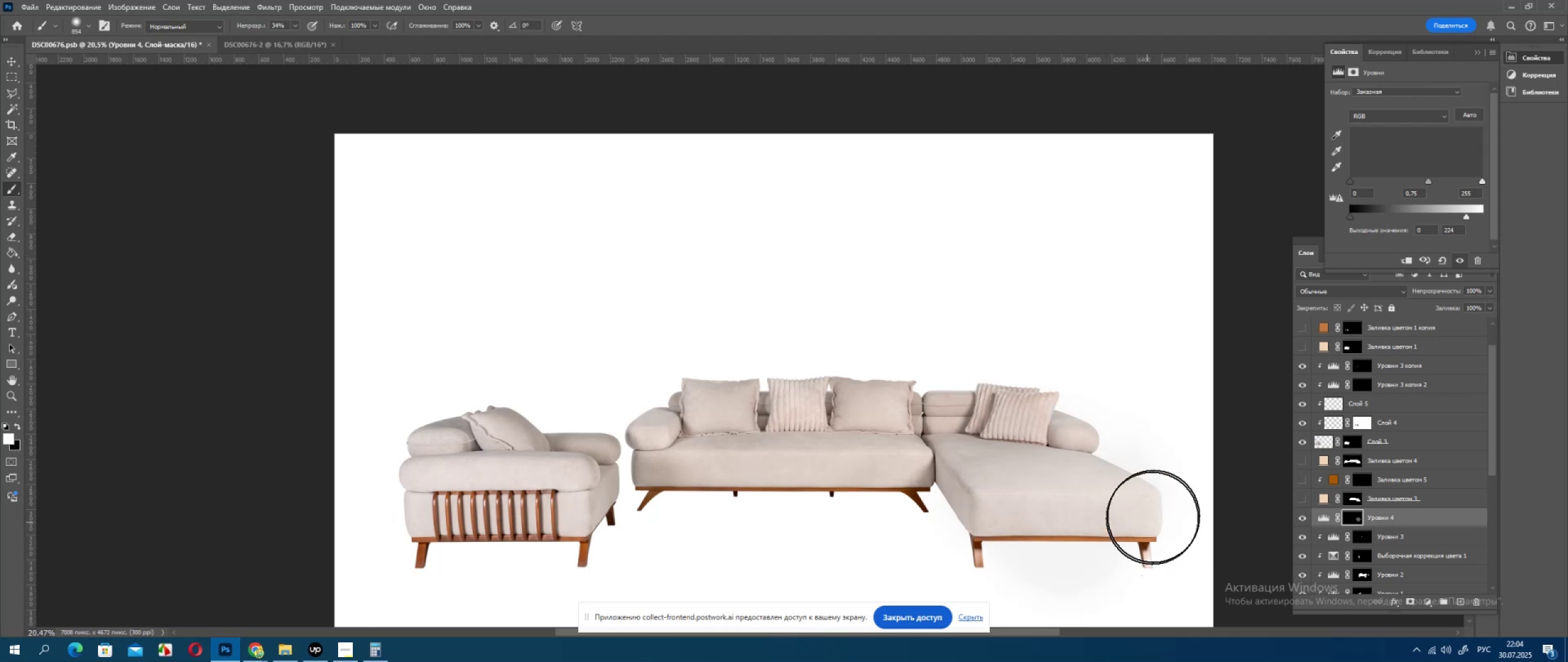 
left_click_drag(start_coordinate=[1154, 513], to_coordinate=[947, 599])
 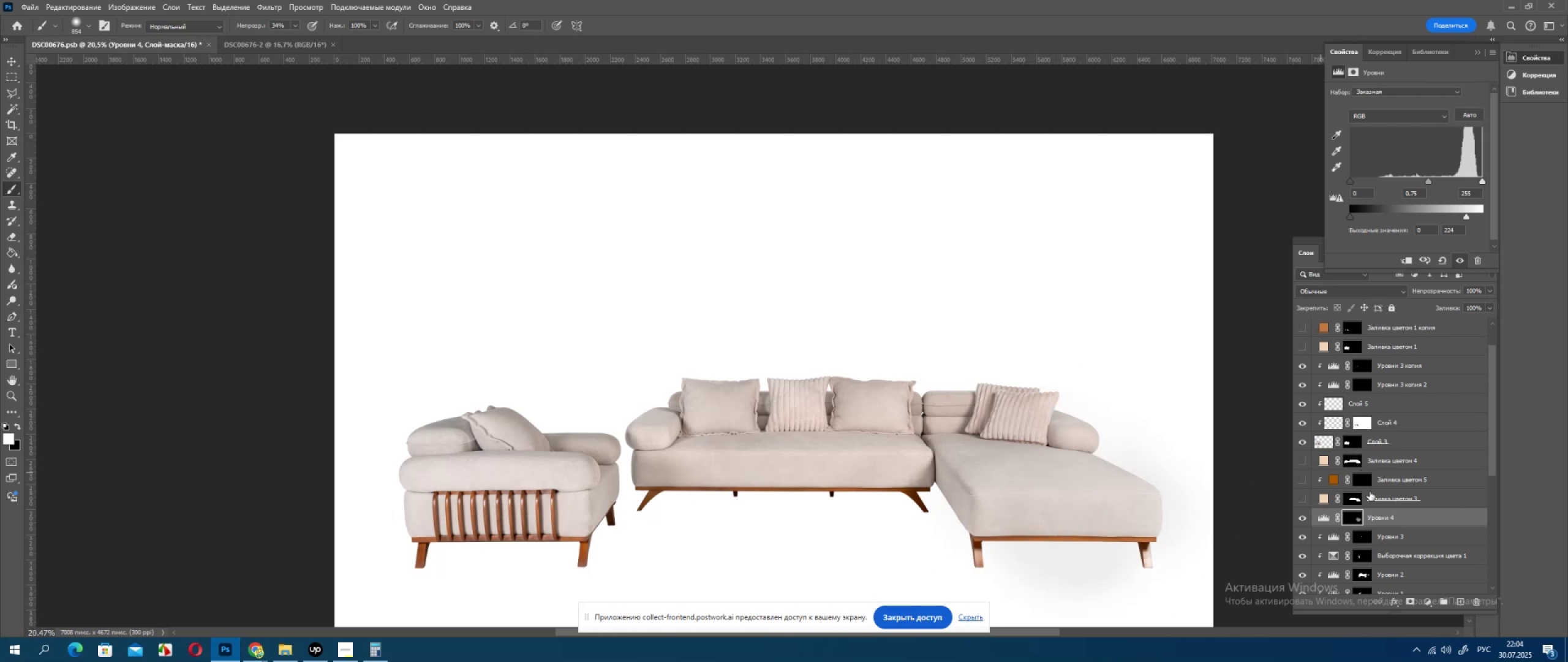 
hold_key(key=ControlLeft, duration=0.38)
left_click([1352, 518])
 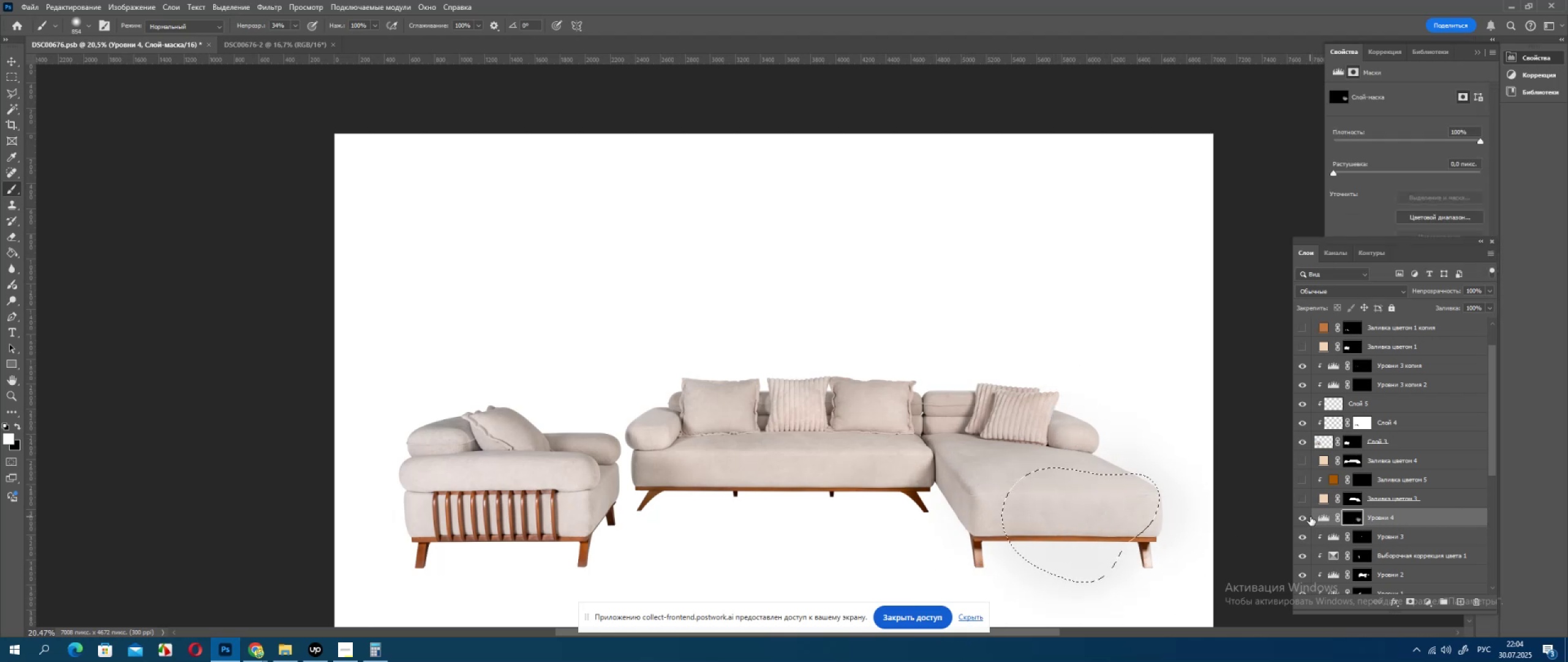 
left_click([1306, 517])
 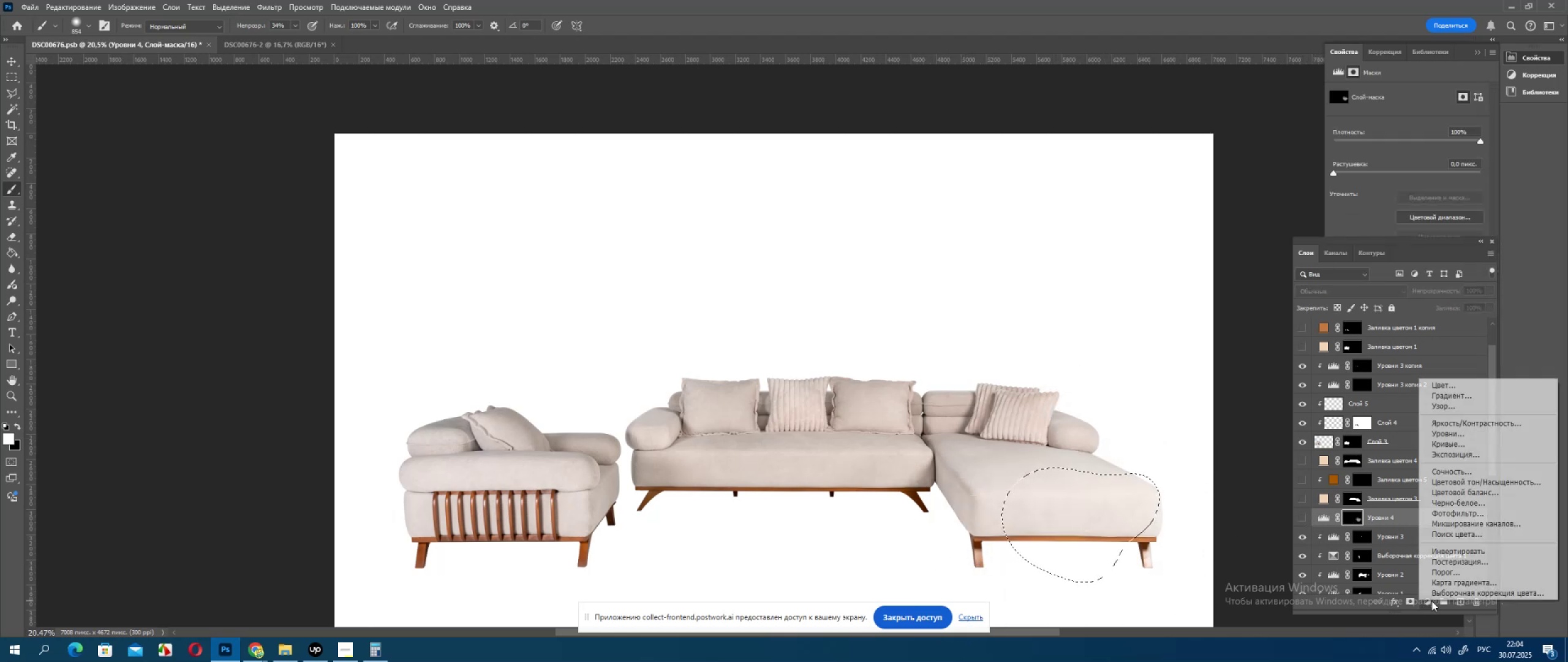 
double_click([1438, 592])
 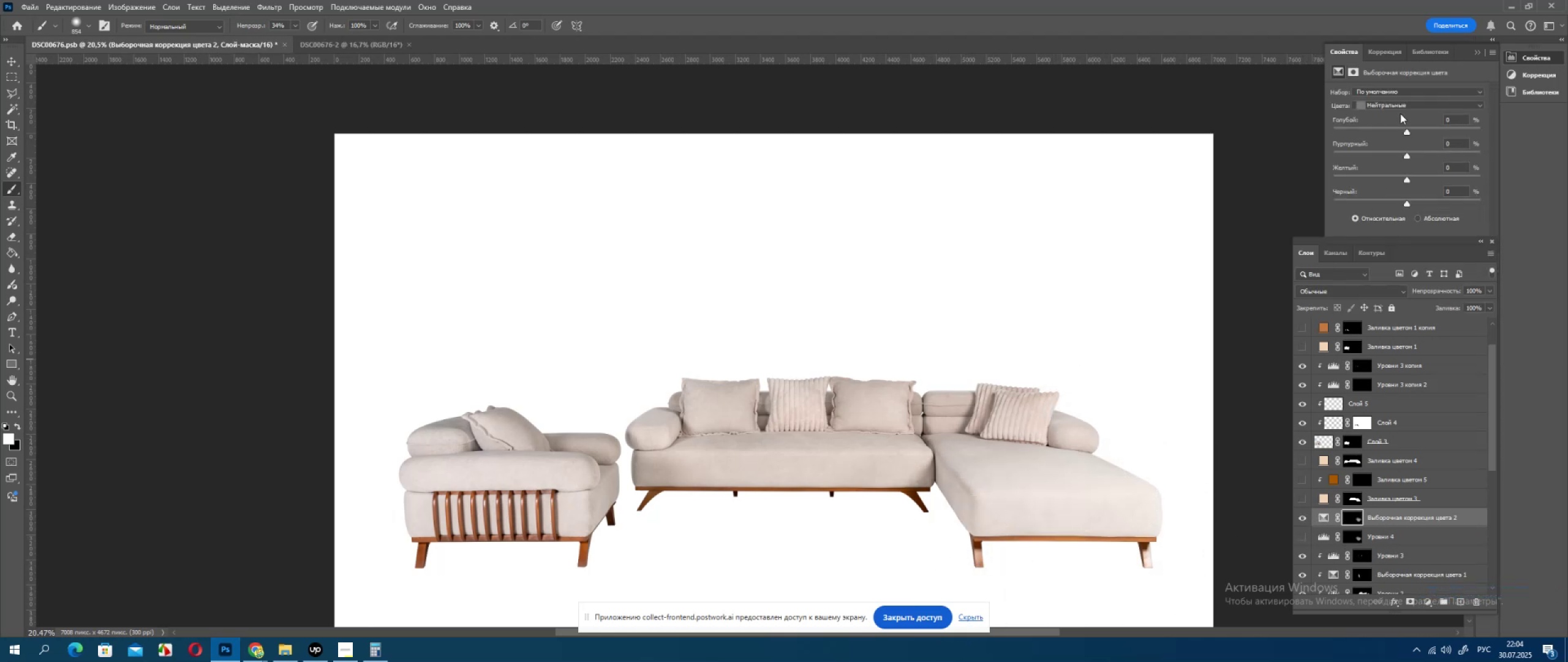 
left_click([1401, 107])
 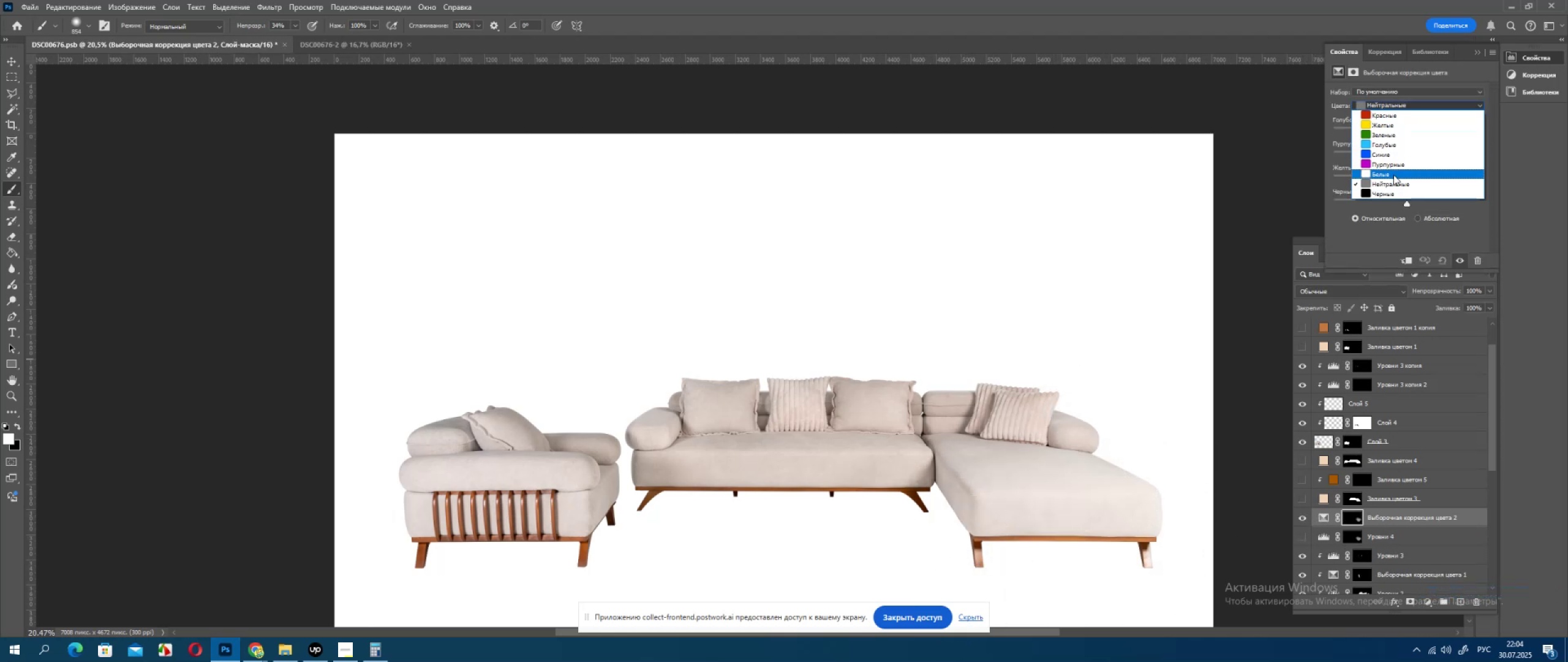 
left_click([1393, 175])
 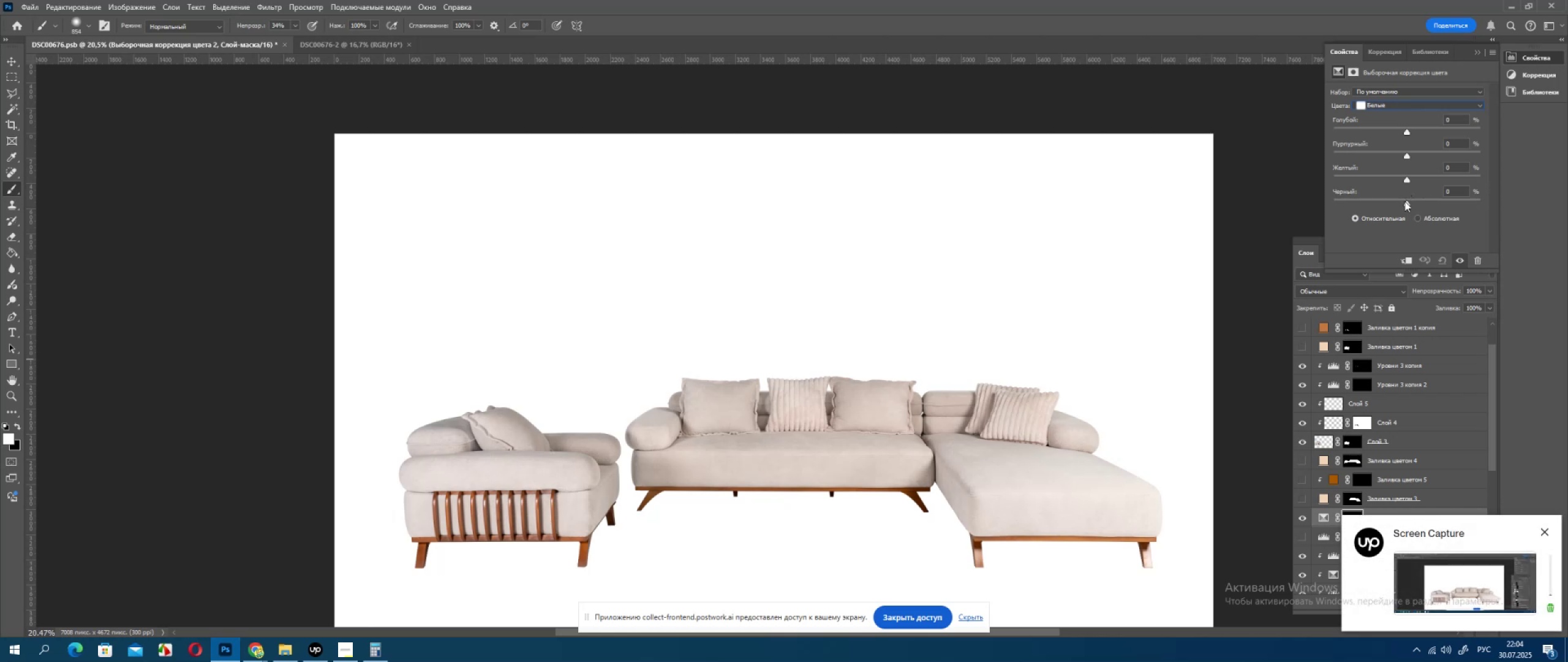 
left_click_drag(start_coordinate=[1404, 202], to_coordinate=[1477, 215])
 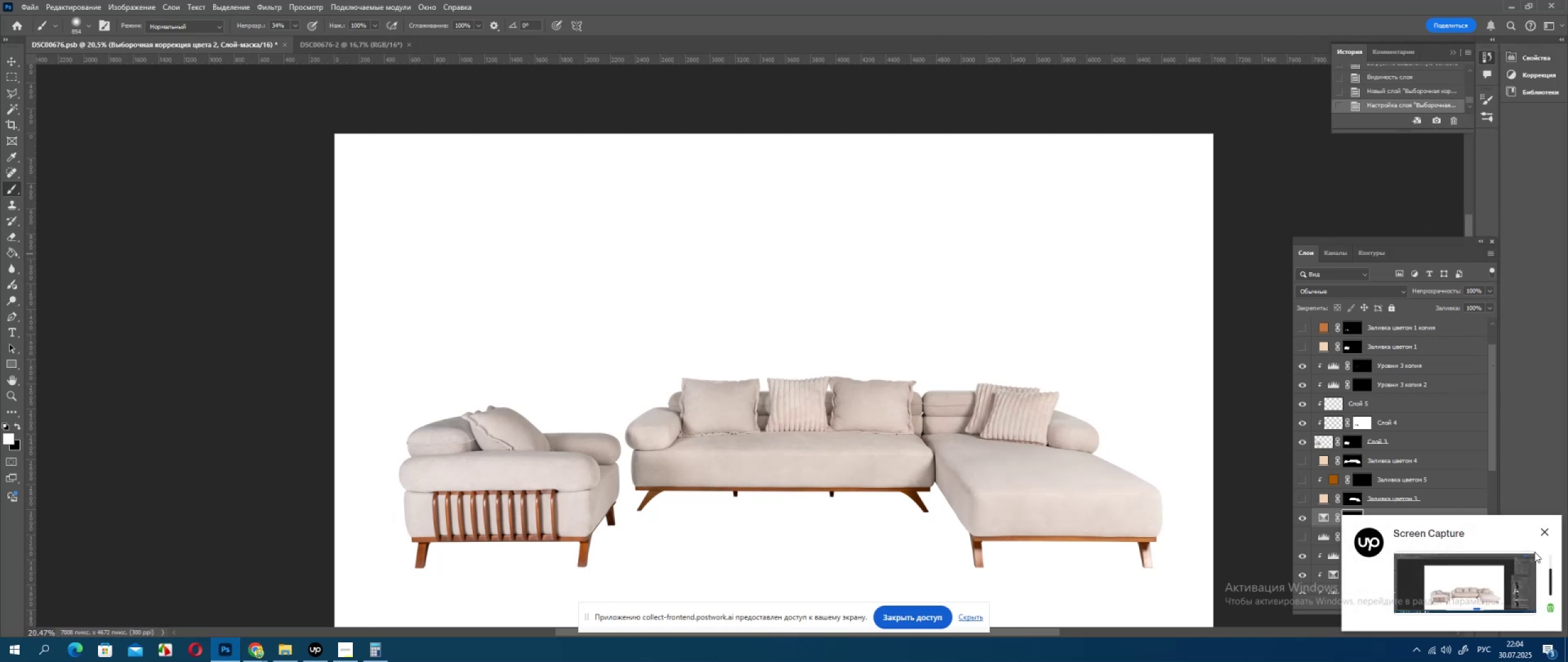 
left_click([1551, 530])
 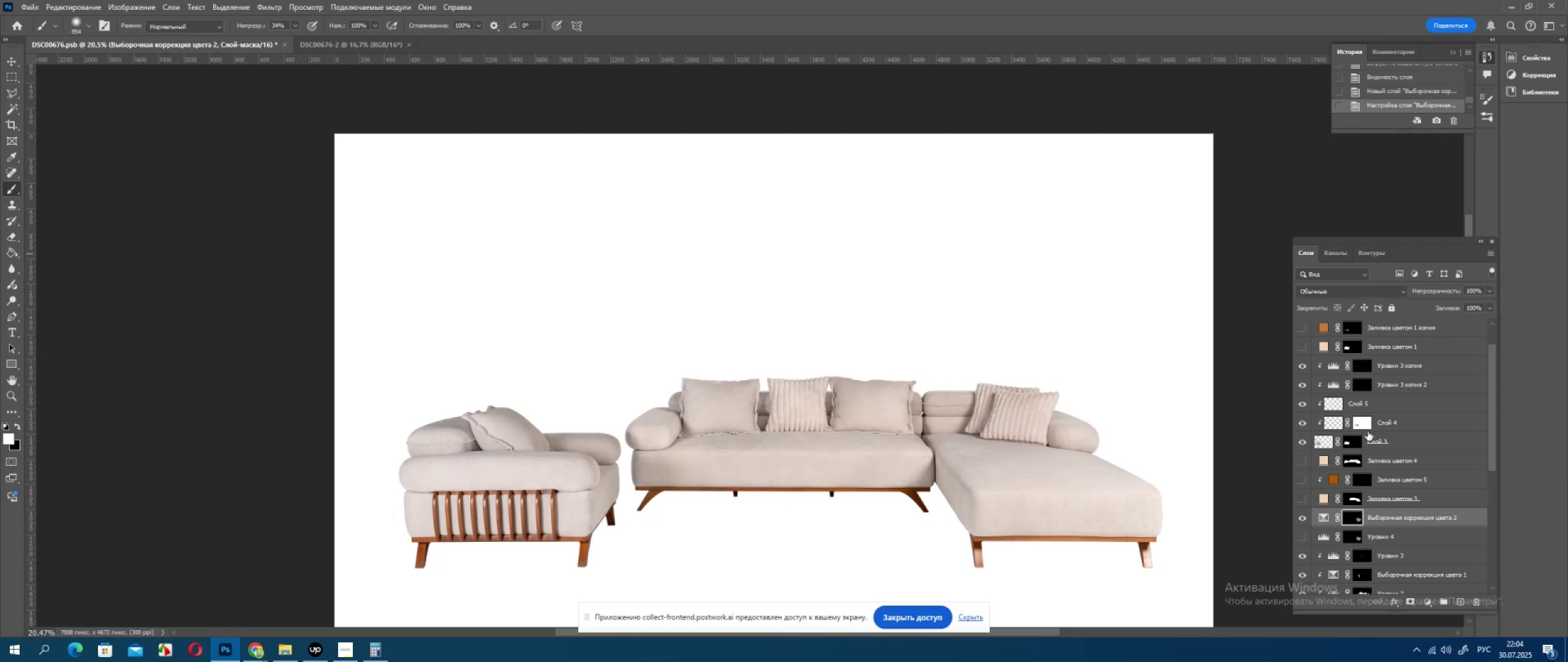 
wait(7.69)
 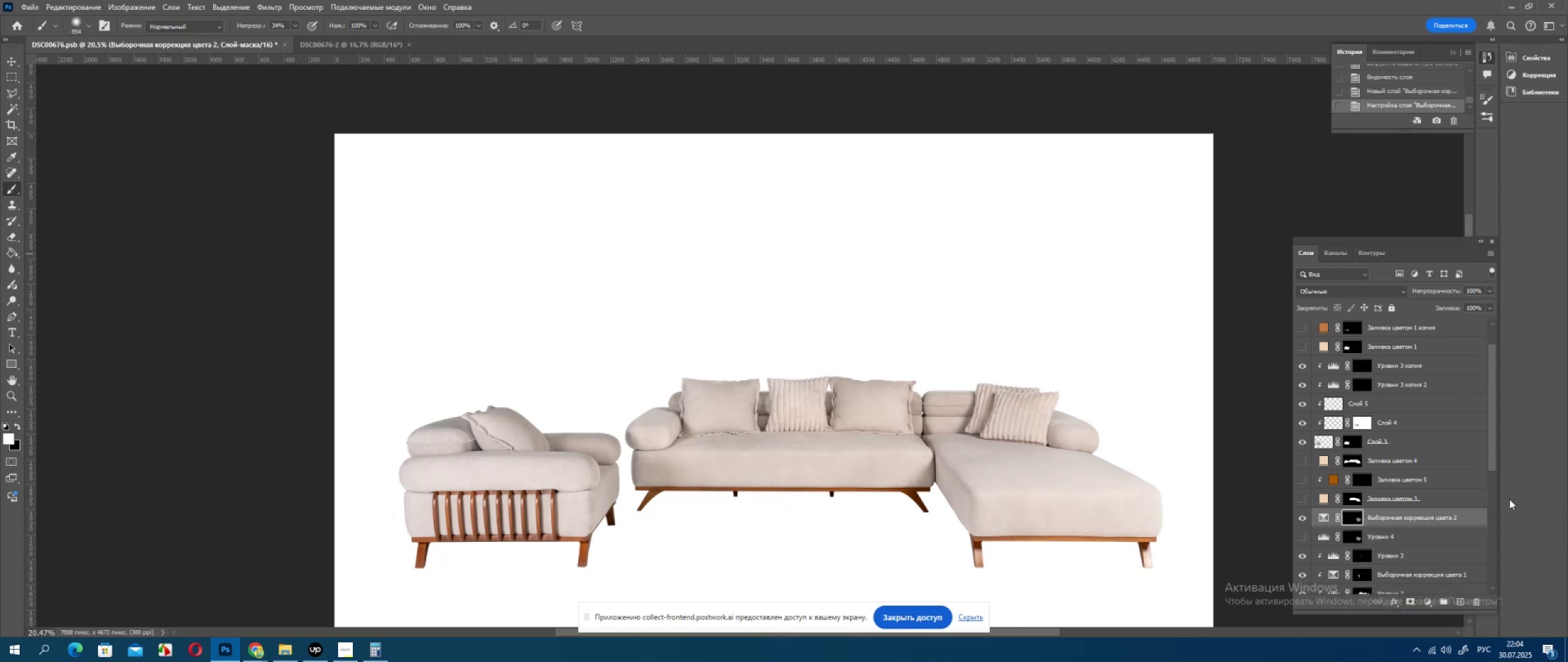 
left_click([1390, 366])
 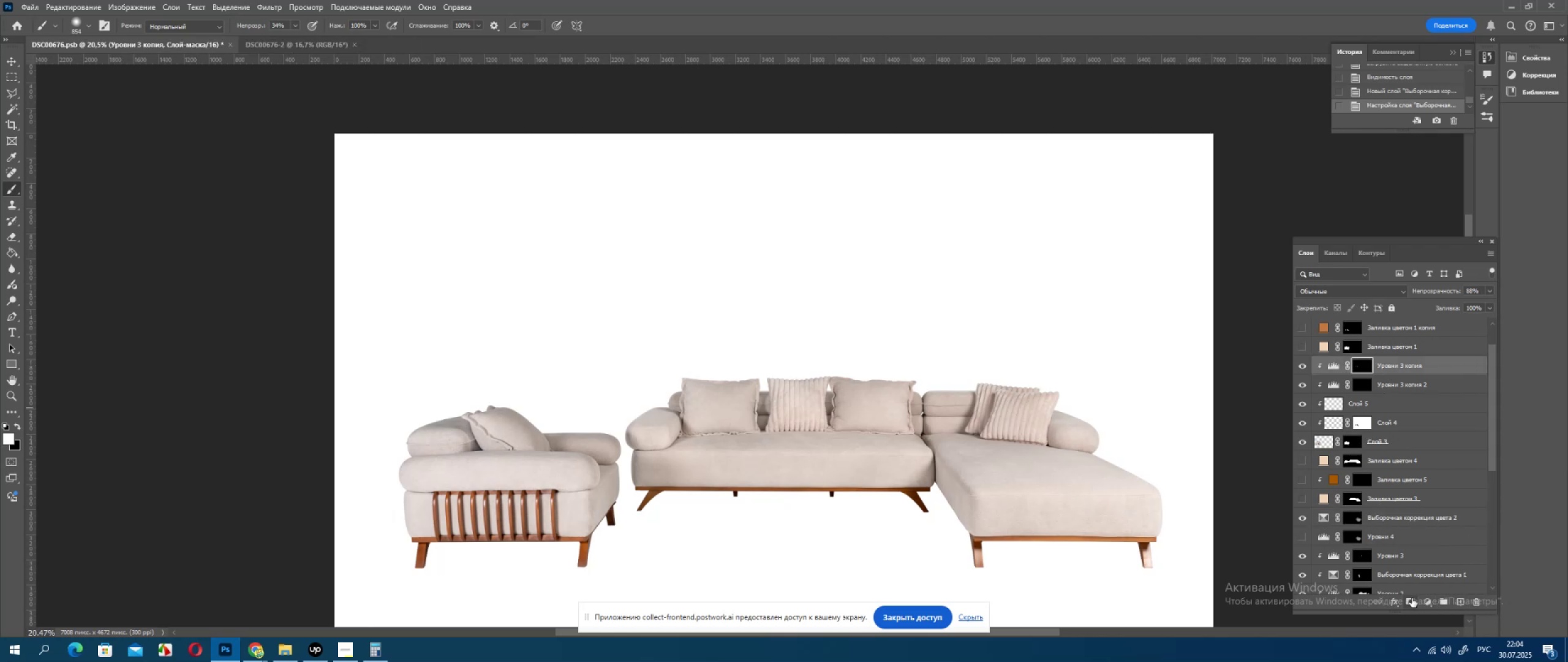 
left_click([1431, 604])
 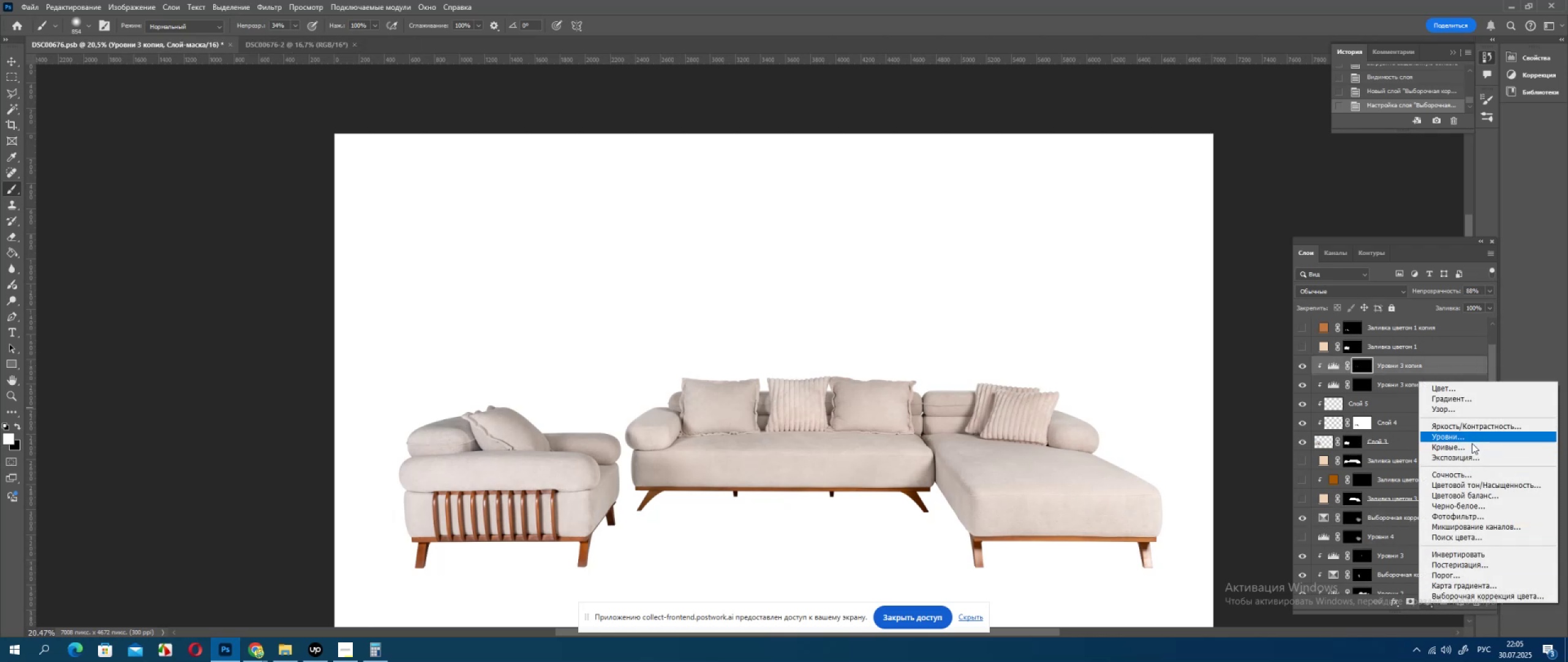 
left_click([1463, 598])
 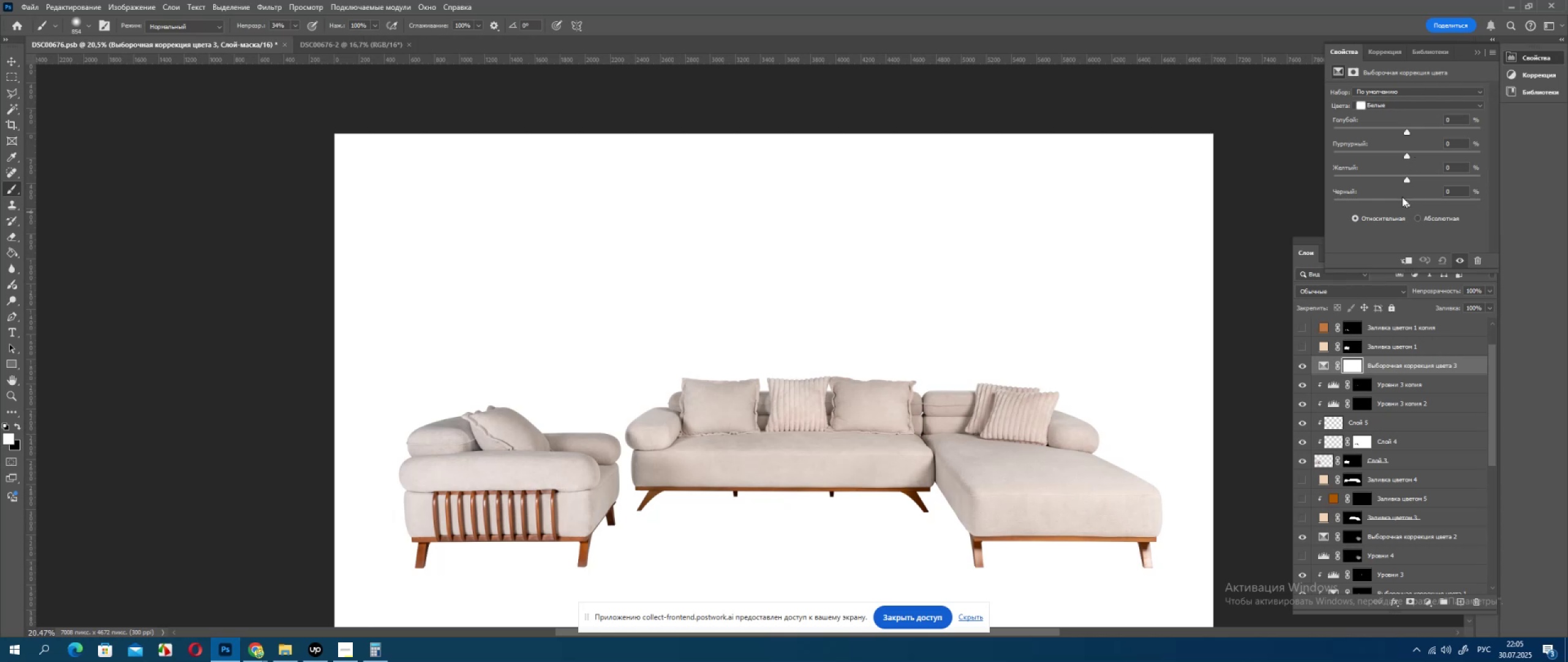 
left_click_drag(start_coordinate=[1409, 205], to_coordinate=[1446, 212])
 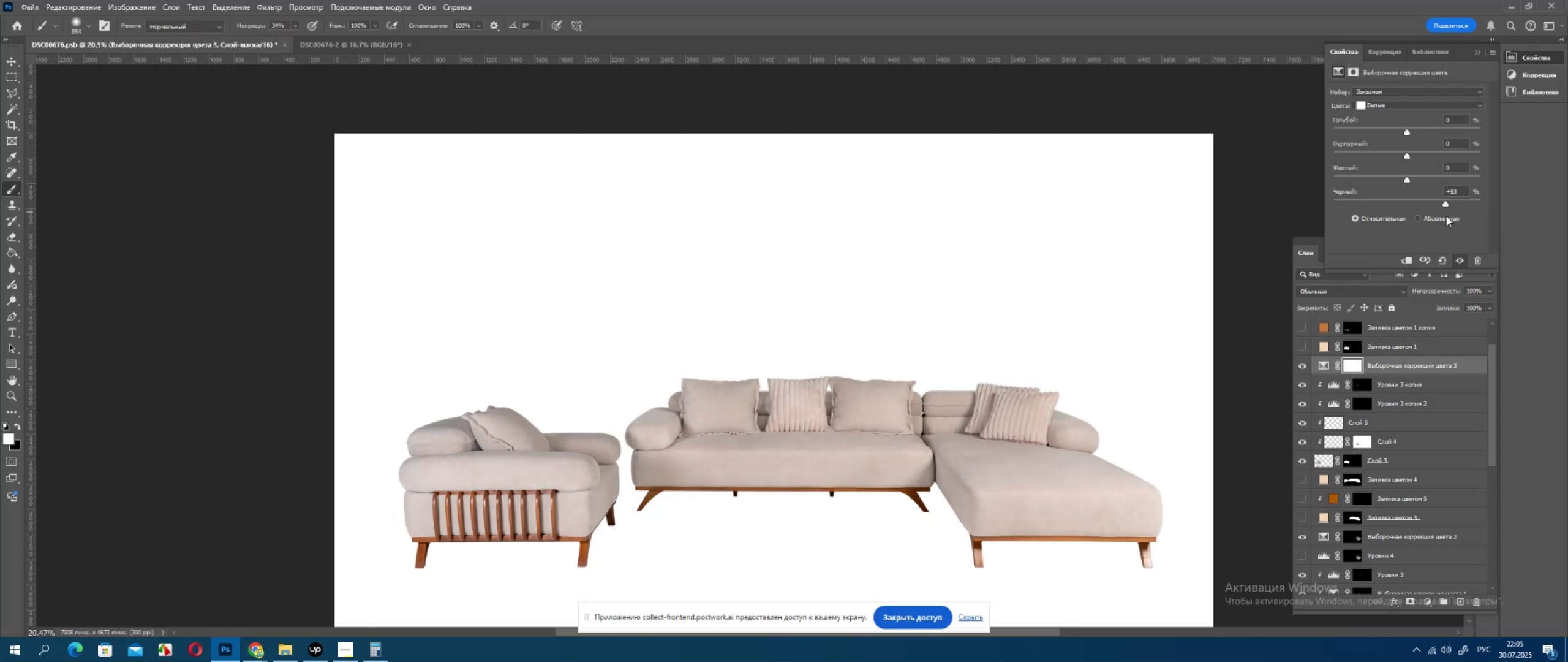 
key(Control+I)
 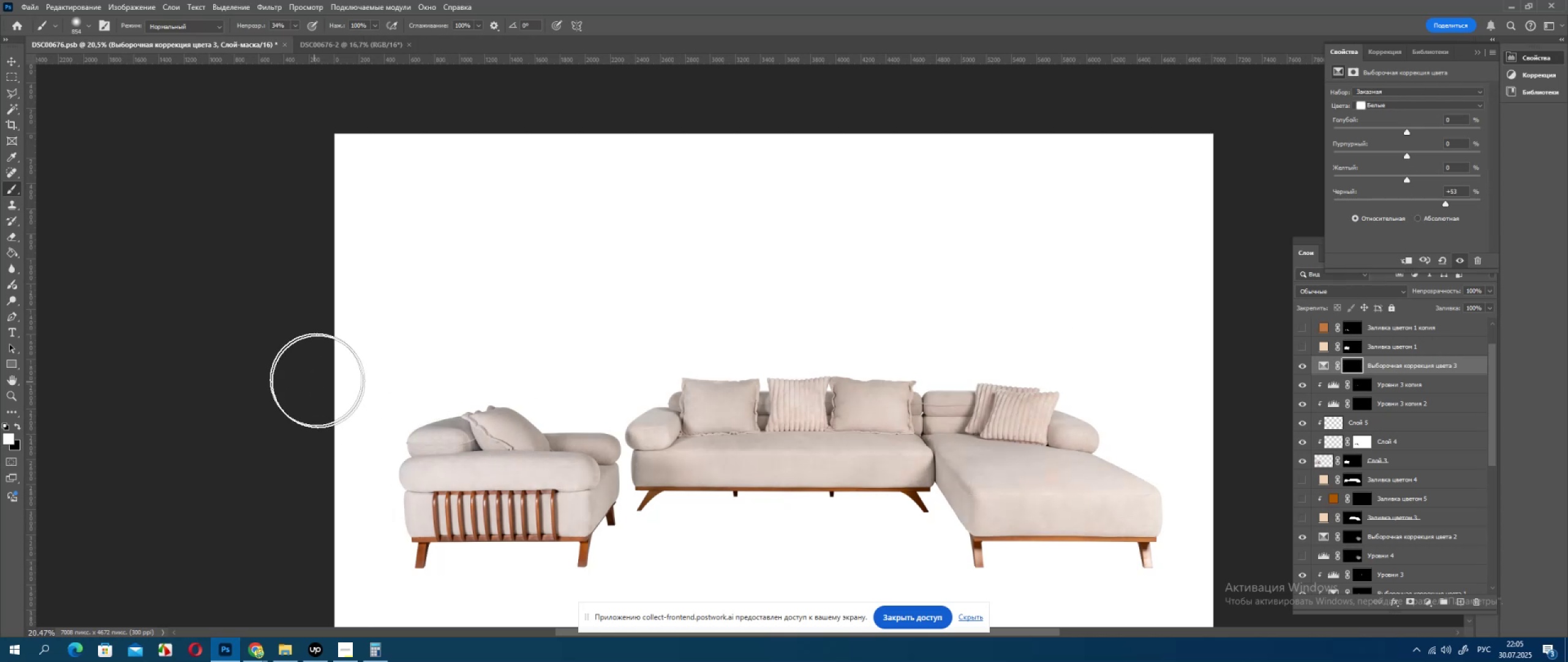 
hold_key(key=AltLeft, duration=0.53)
 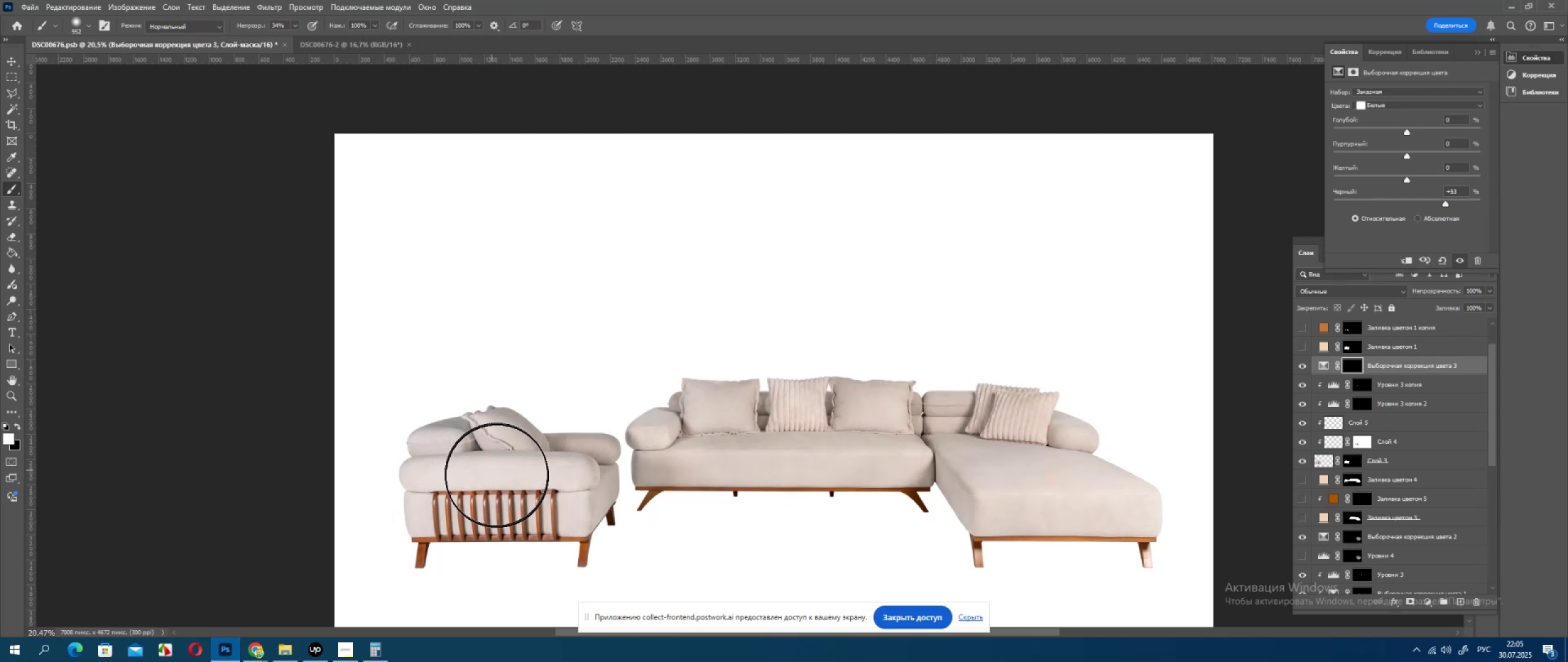 
left_click_drag(start_coordinate=[498, 476], to_coordinate=[427, 502])
 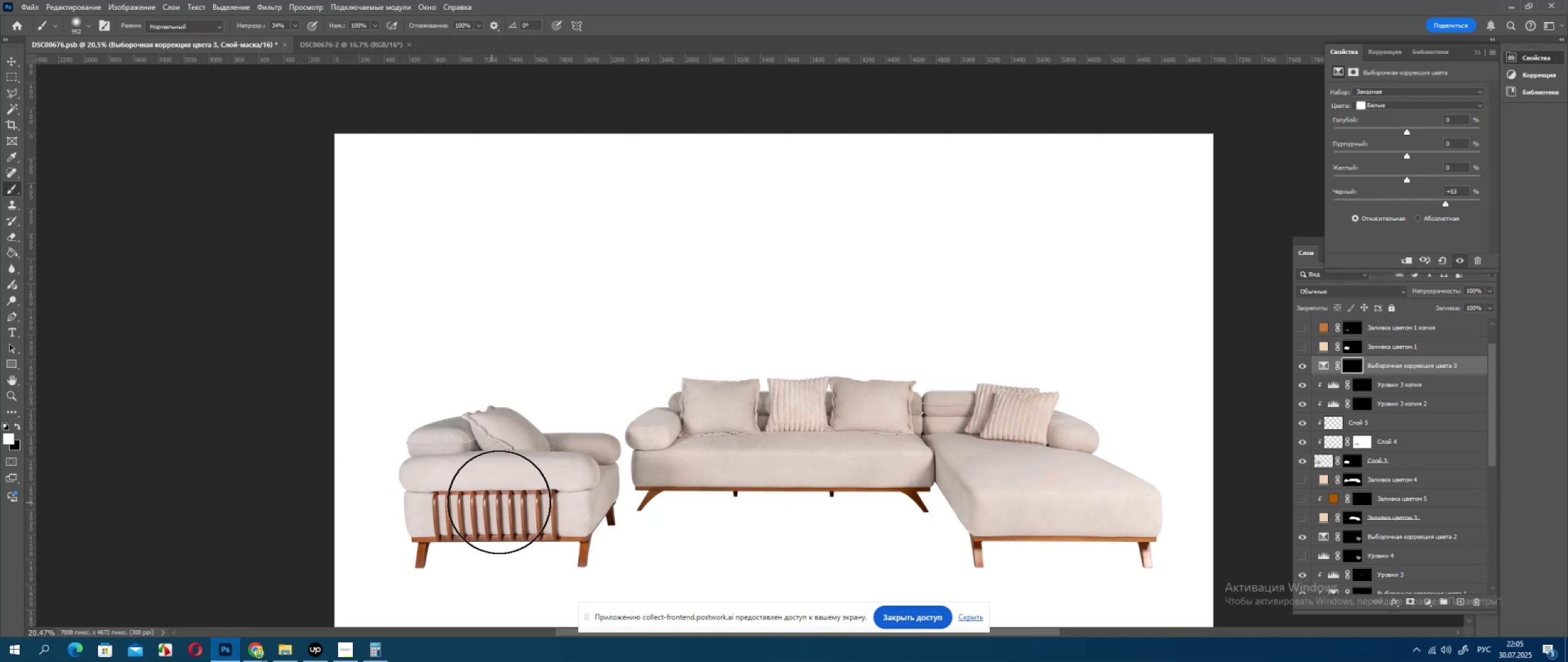 
left_click_drag(start_coordinate=[500, 502], to_coordinate=[446, 516])
 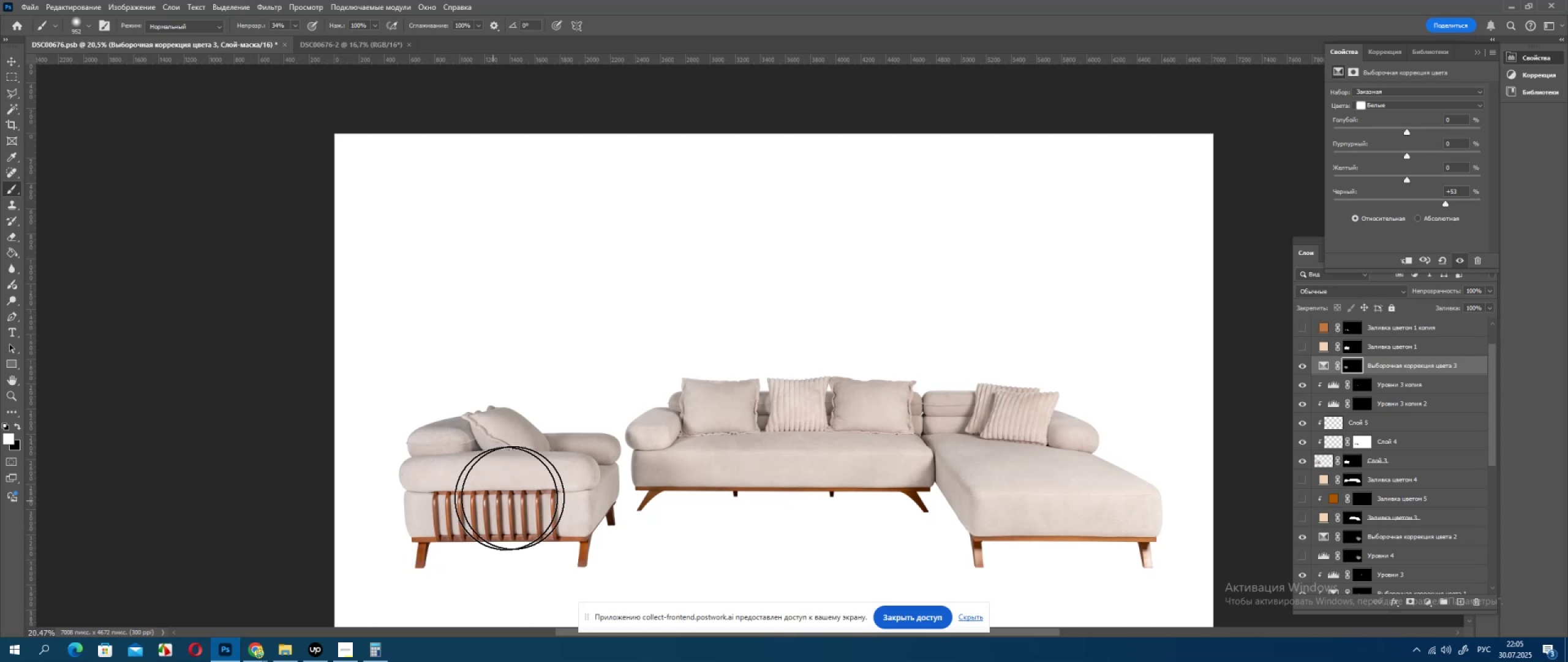 
hold_key(key=AltLeft, duration=1.0)
scroll: coordinate [858, 417], scroll_direction: up, amount: 3.0
 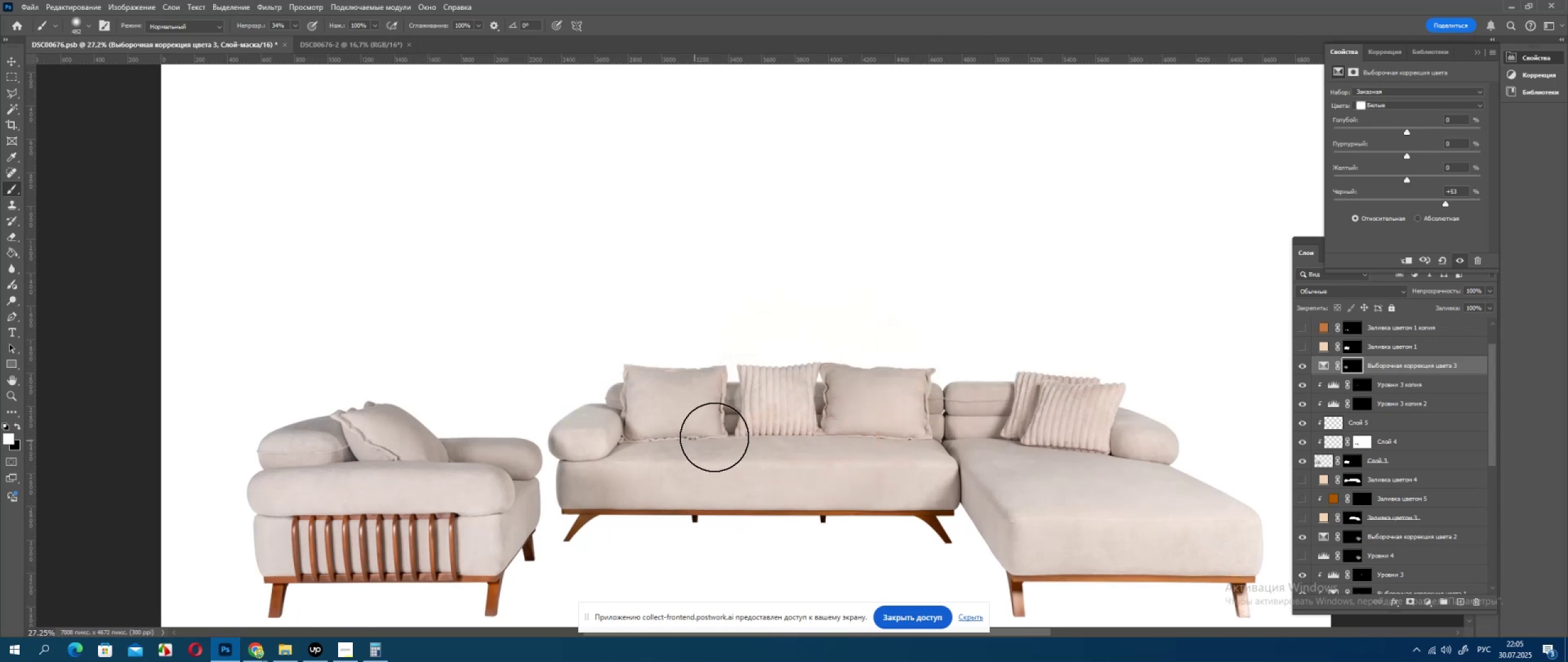 
left_click_drag(start_coordinate=[464, 546], to_coordinate=[154, 544])
 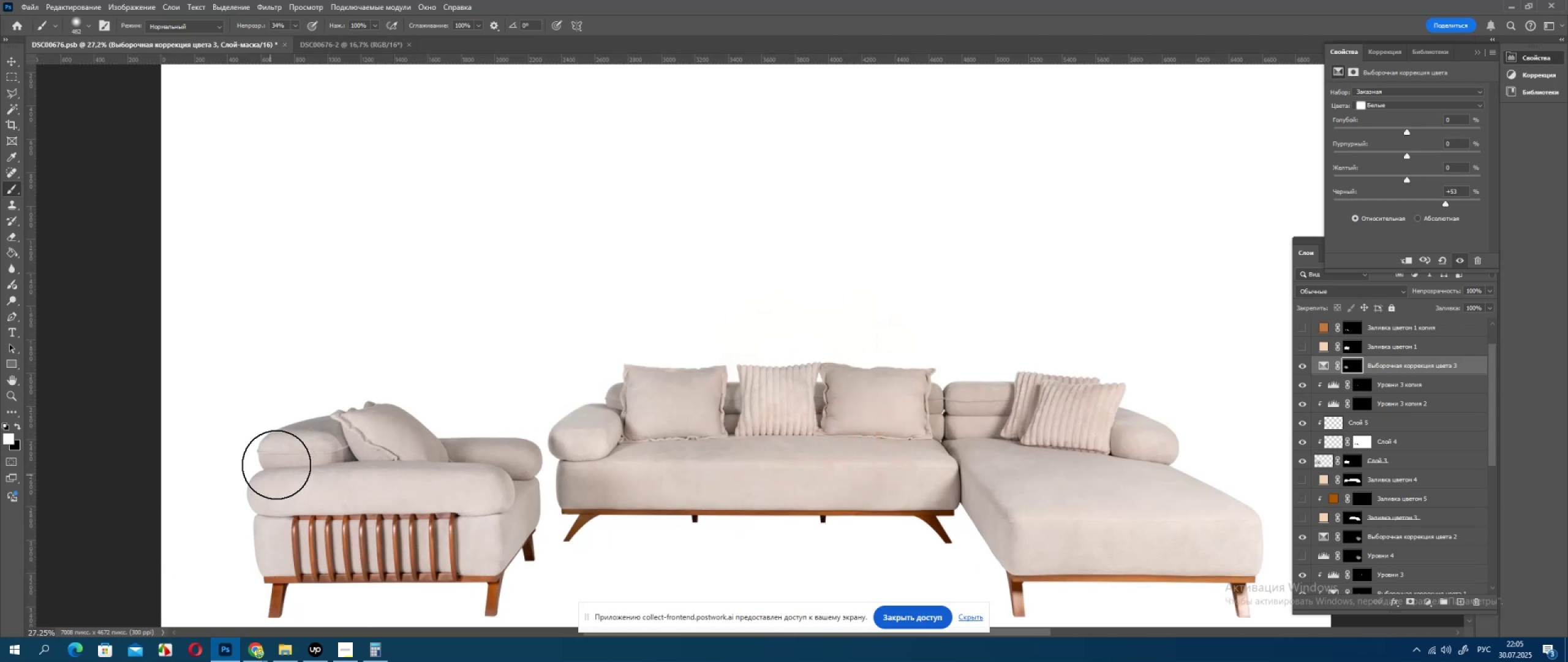 
left_click_drag(start_coordinate=[277, 457], to_coordinate=[228, 522])
 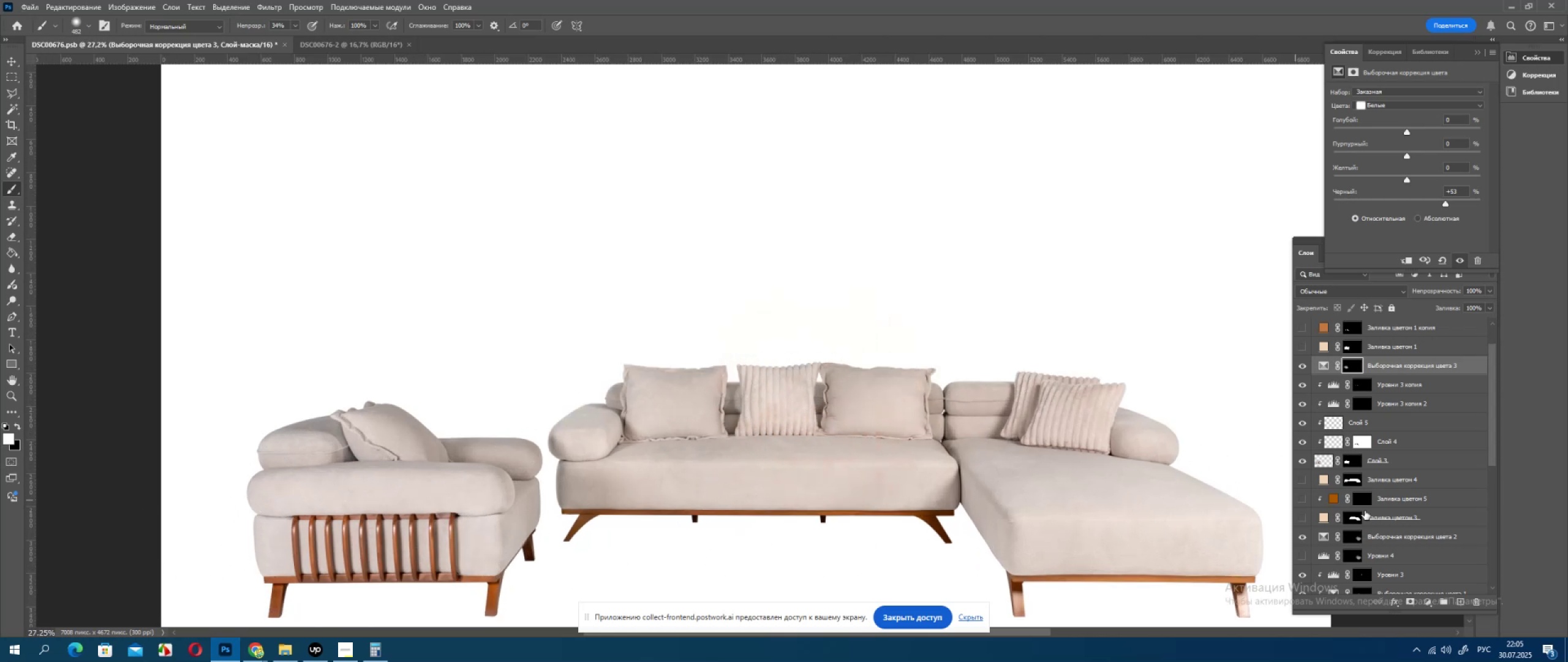 
scroll: coordinate [1377, 403], scroll_direction: up, amount: 2.0
 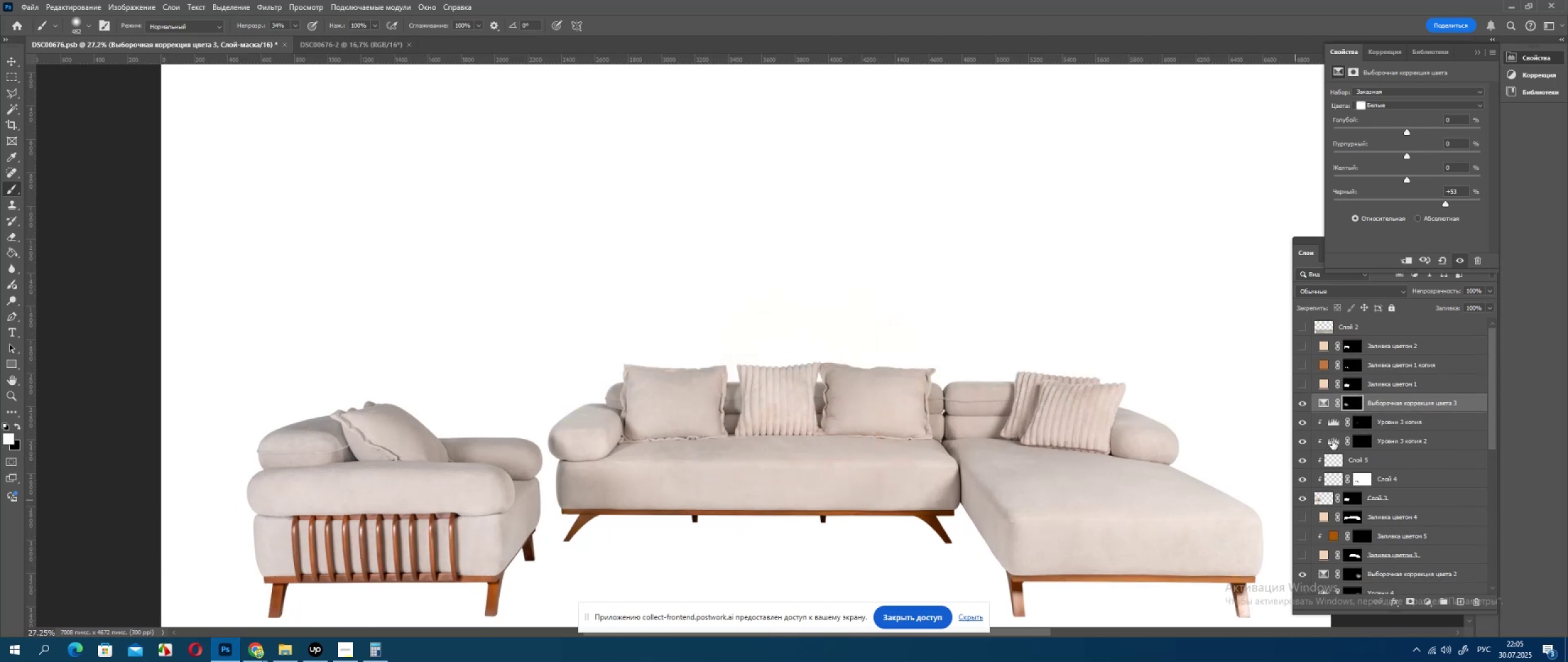 
hold_key(key=AltLeft, duration=0.82)
left_click([1330, 411])
 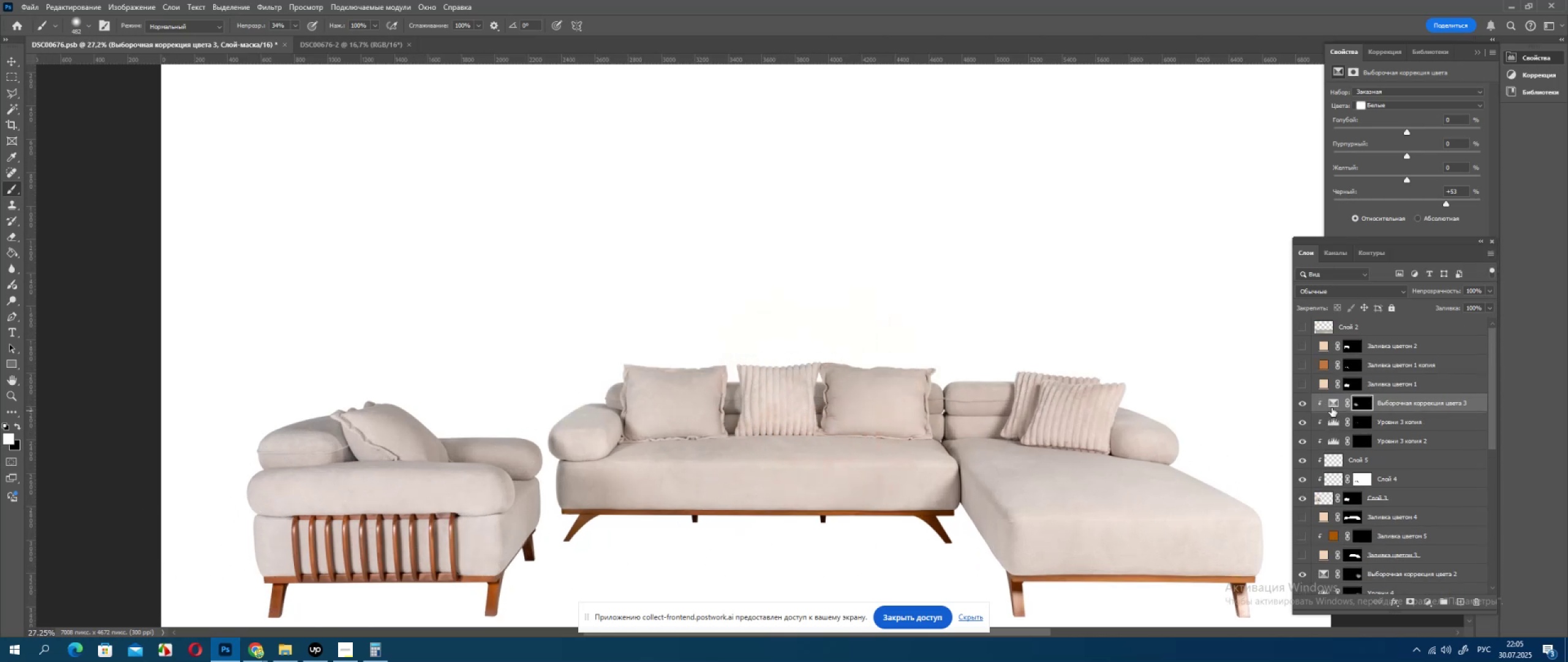 
scroll: coordinate [1469, 384], scroll_direction: up, amount: 7.0
 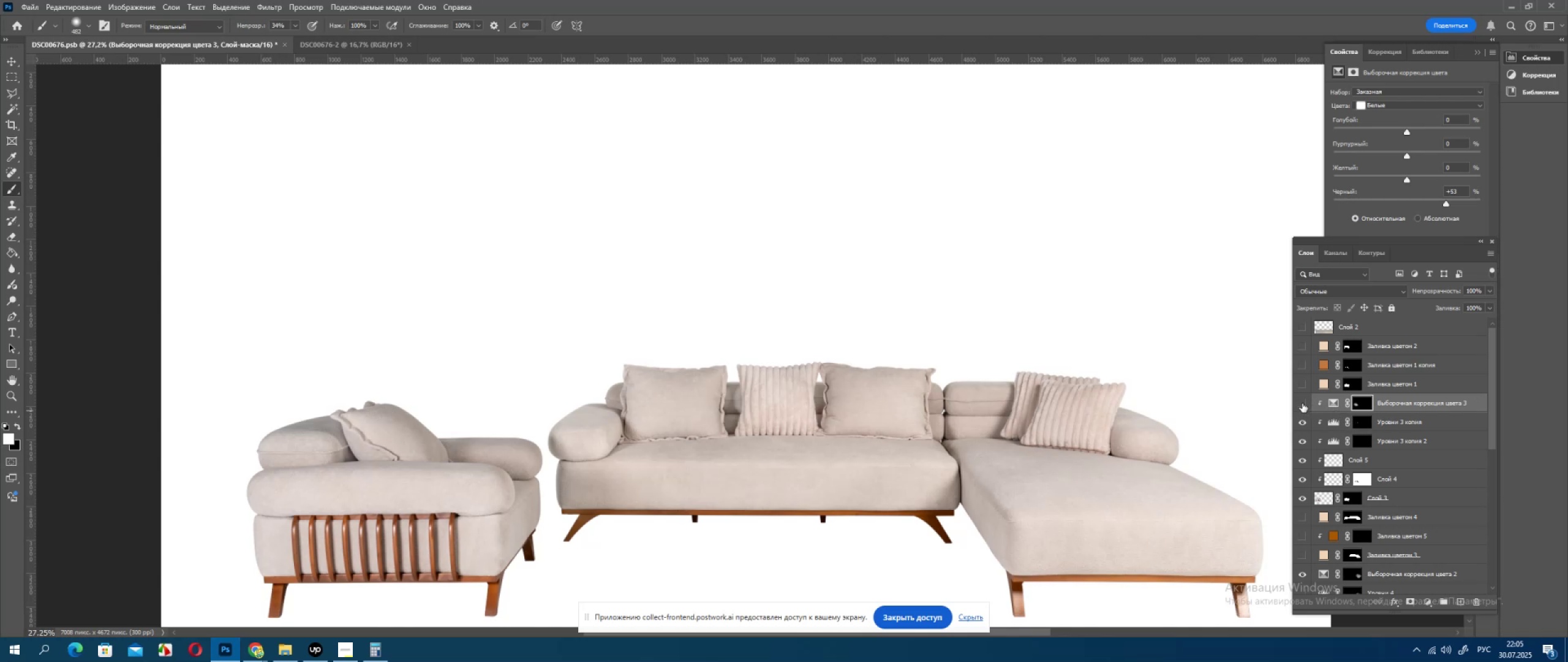 
double_click([1302, 403])
 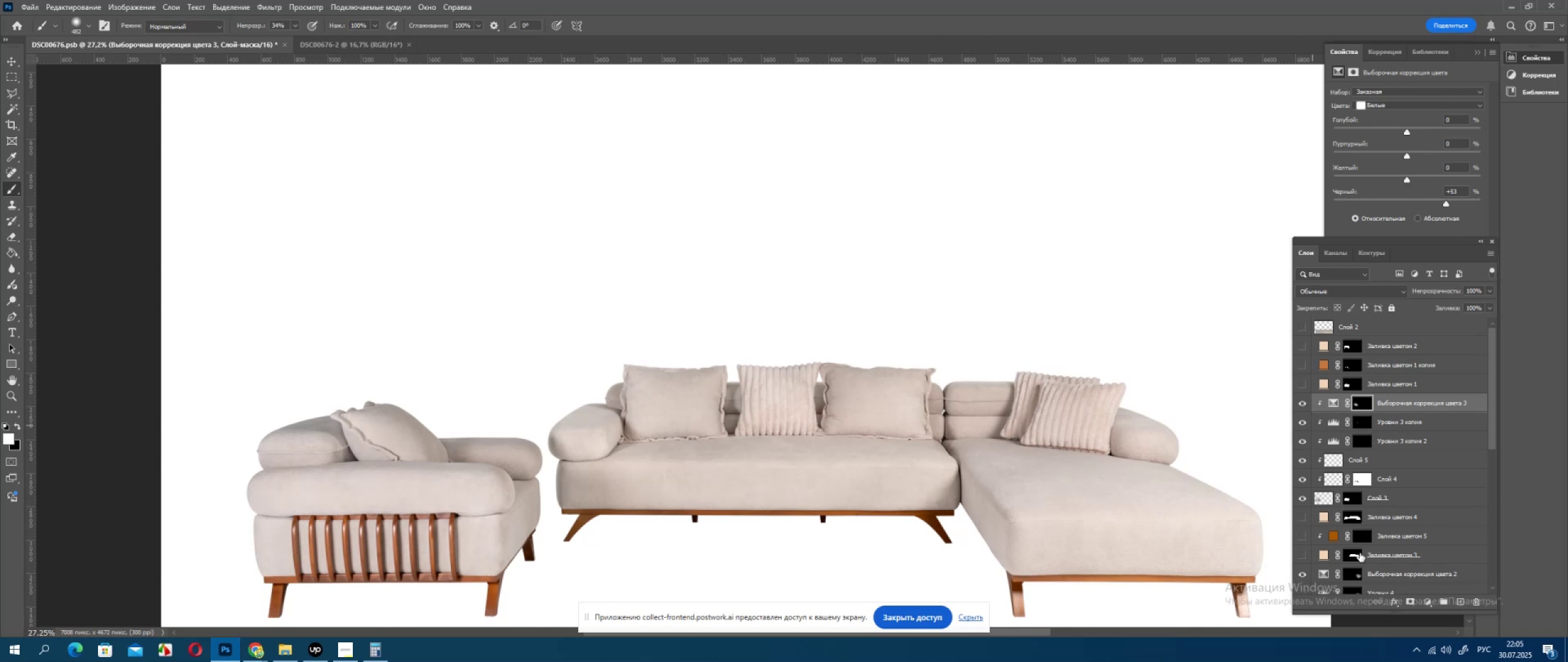 
scroll: coordinate [1351, 554], scroll_direction: down, amount: 2.0
 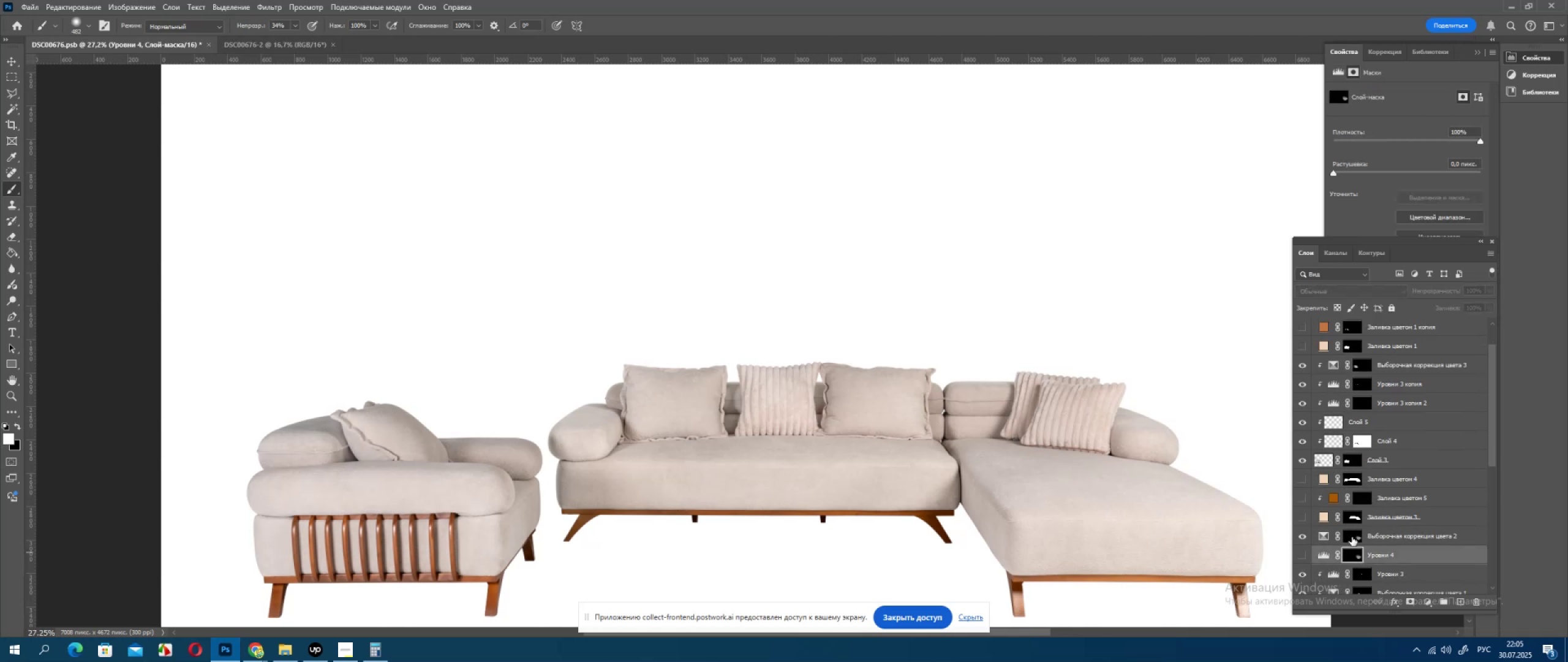 
double_click([1351, 532])
 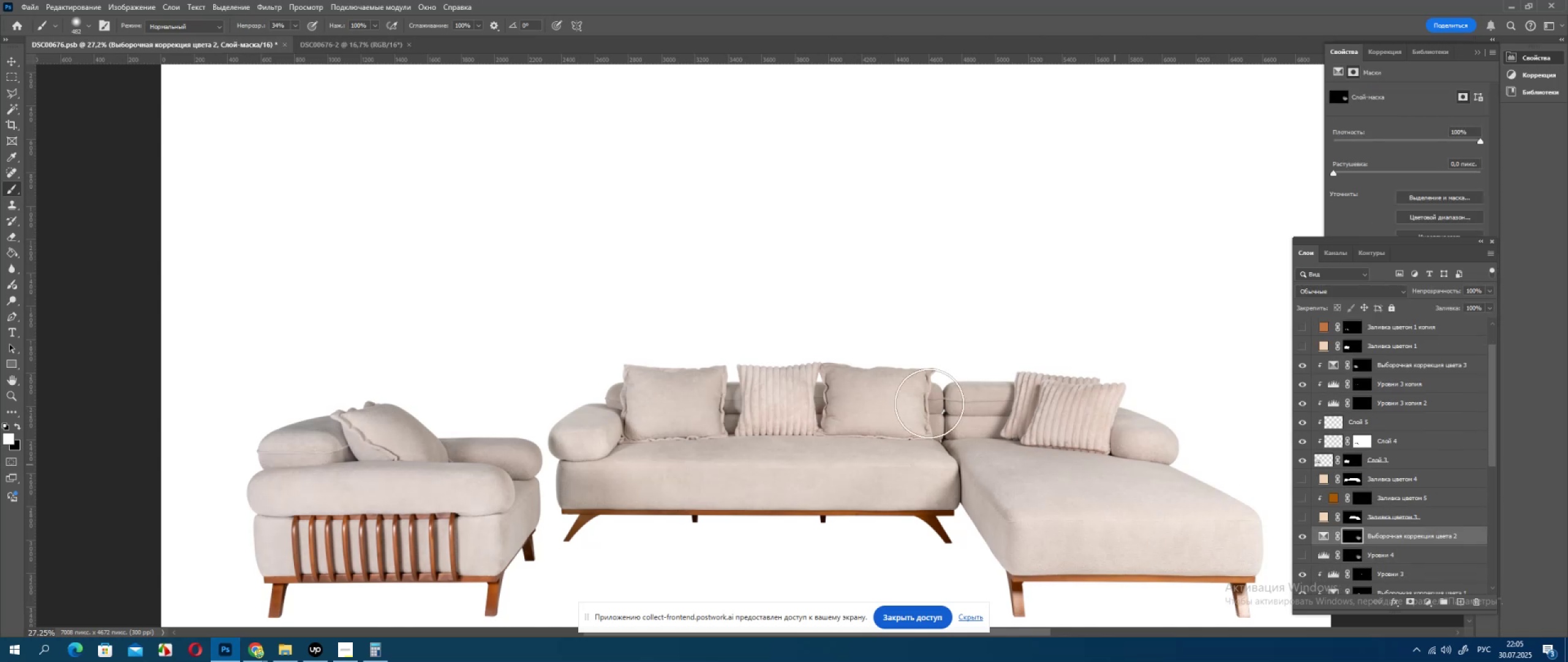 
hold_key(key=AltLeft, duration=0.47)
 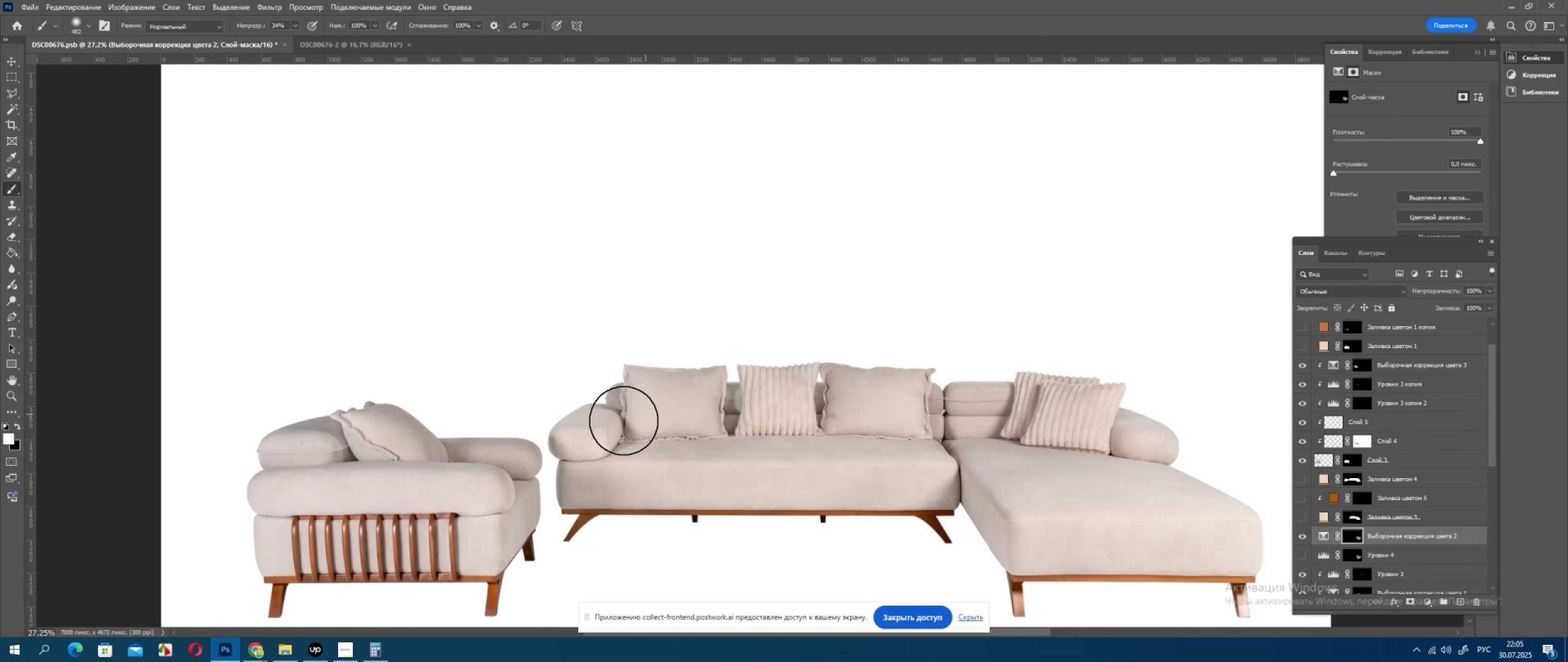 
hold_key(key=AltLeft, duration=1.04)
 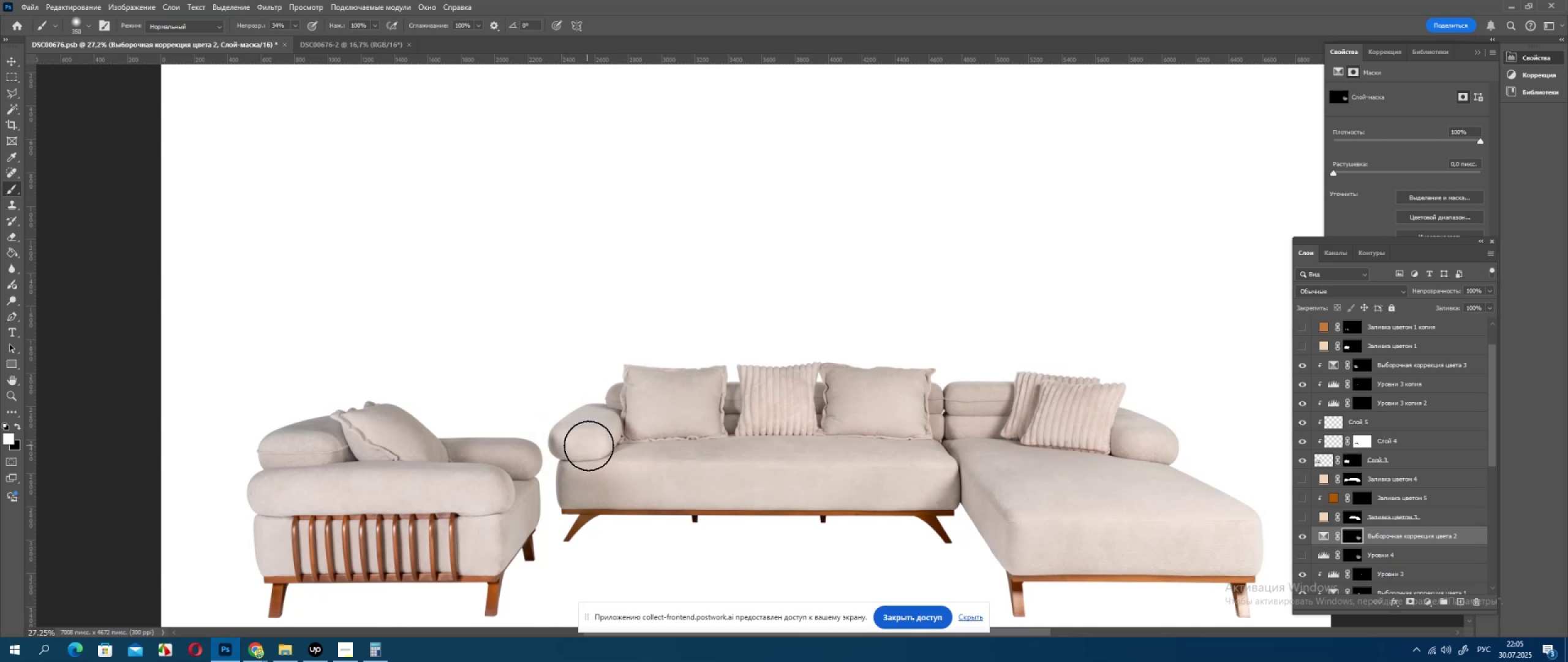 
left_click([589, 446])
 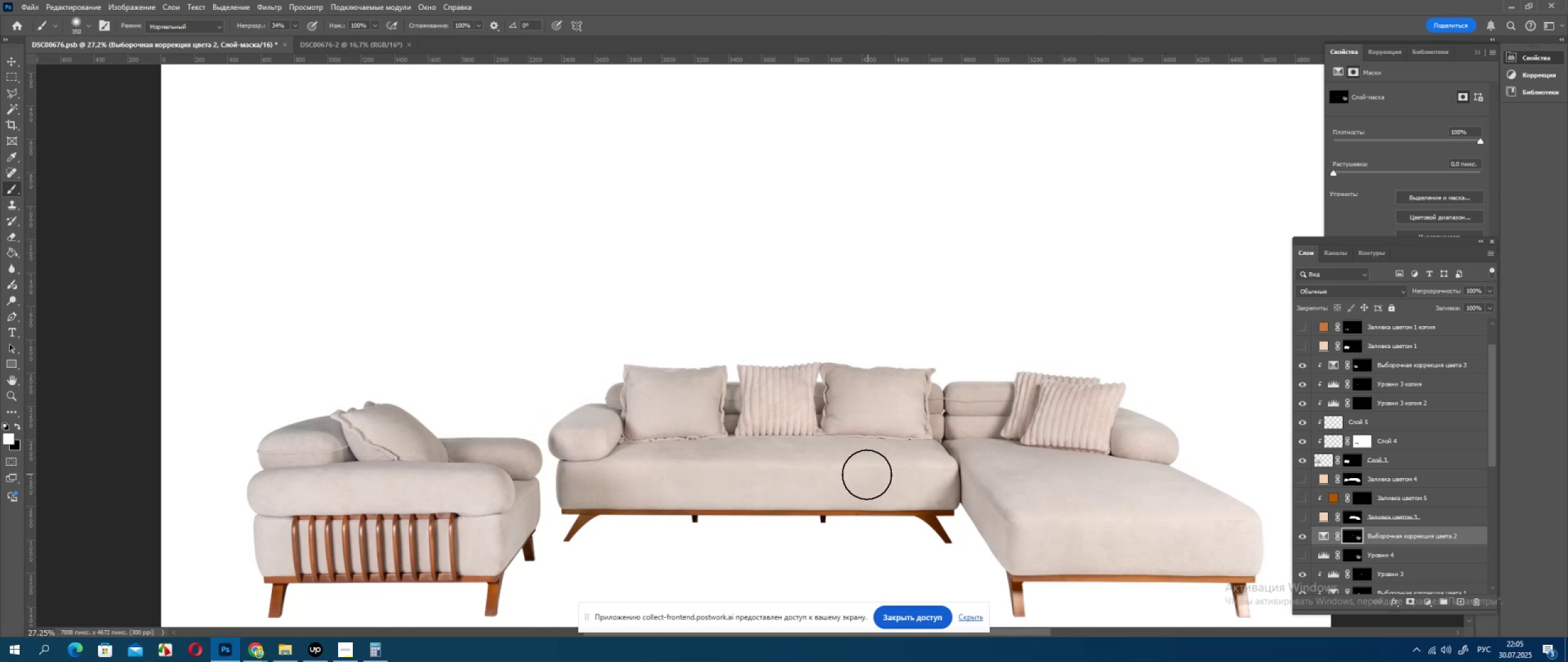 
key(Control+ControlLeft)
 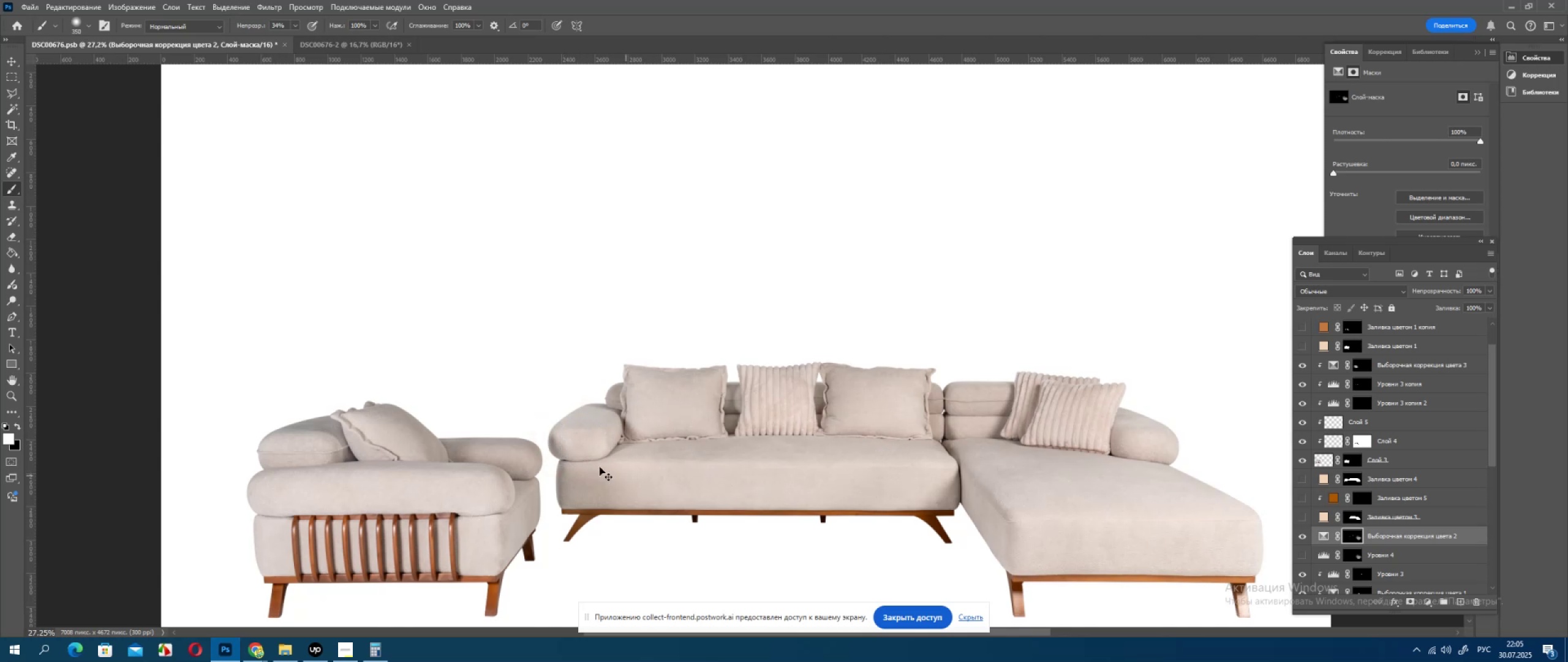 
key(Control+Z)
 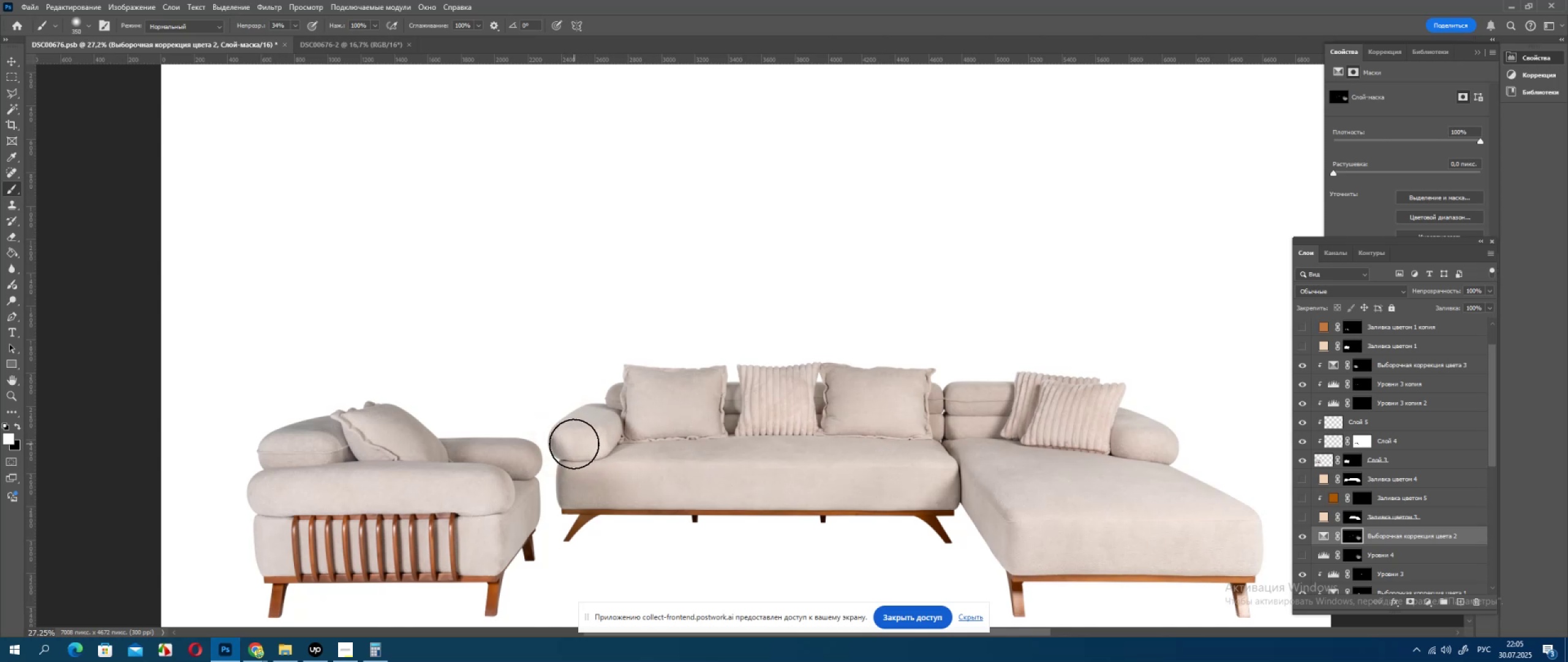 
left_click_drag(start_coordinate=[574, 444], to_coordinate=[594, 443])
 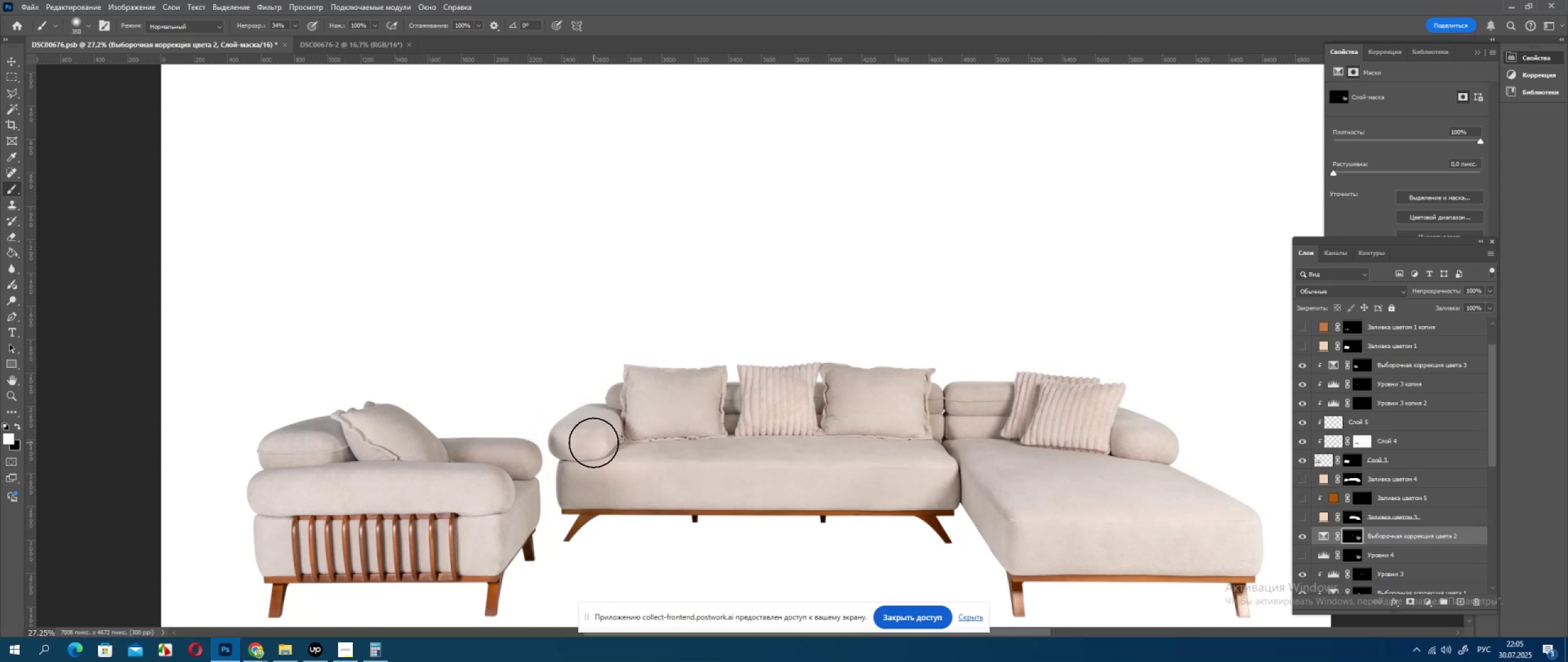 
left_click([594, 443])
 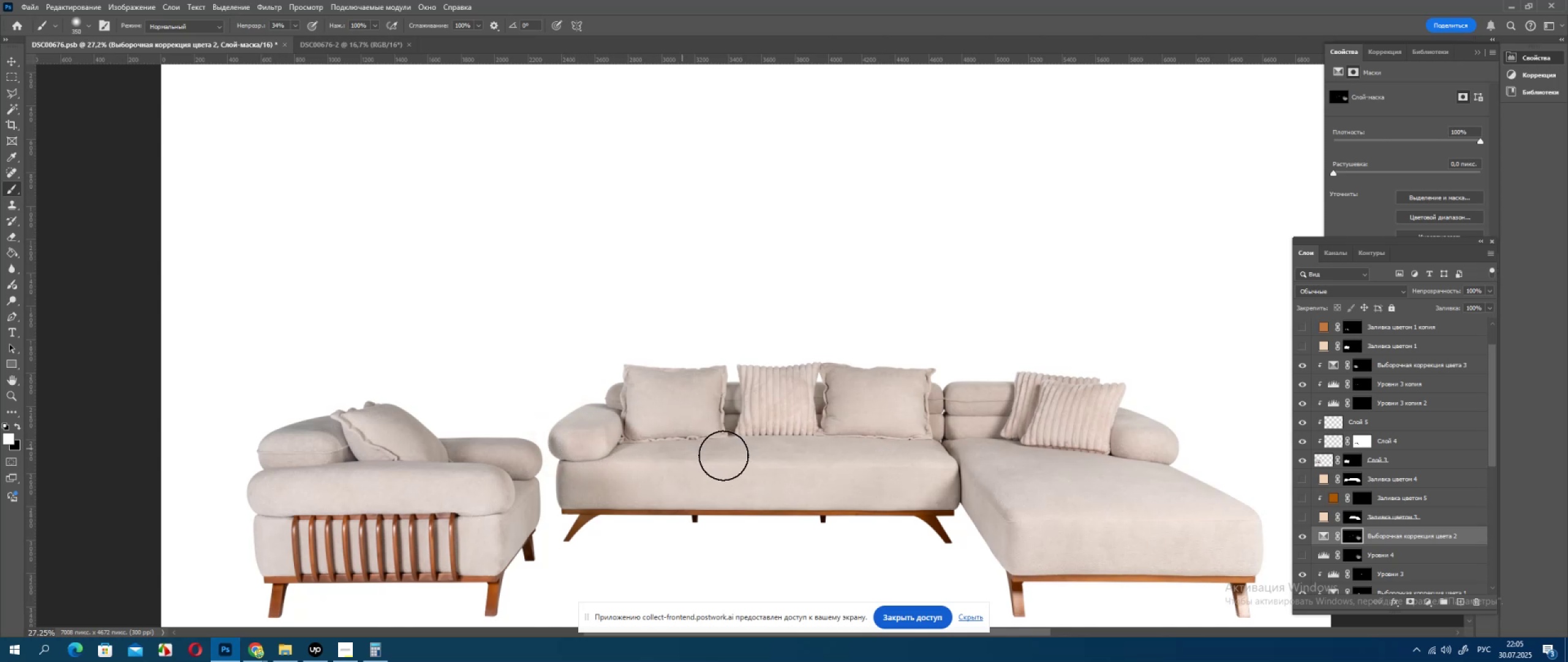 
key(Control+Z)
 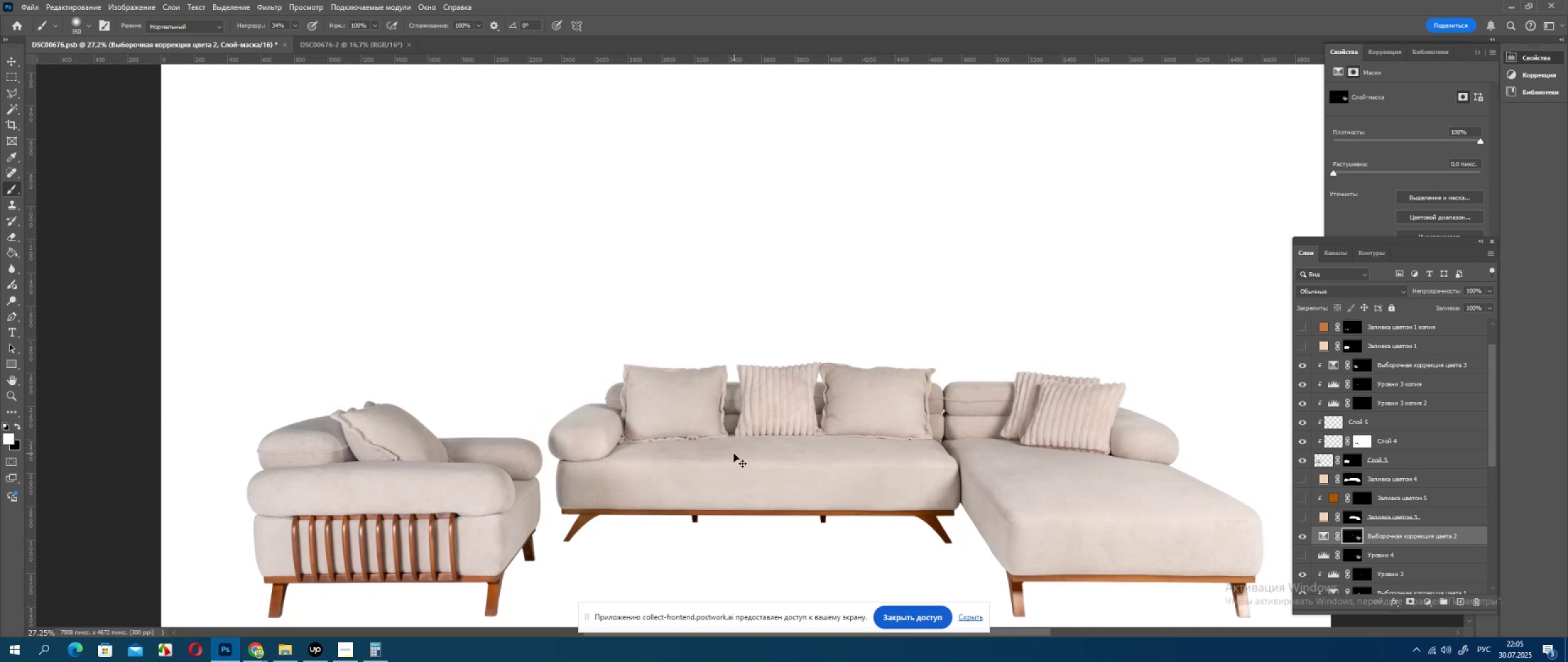 
key(Control+Z)
 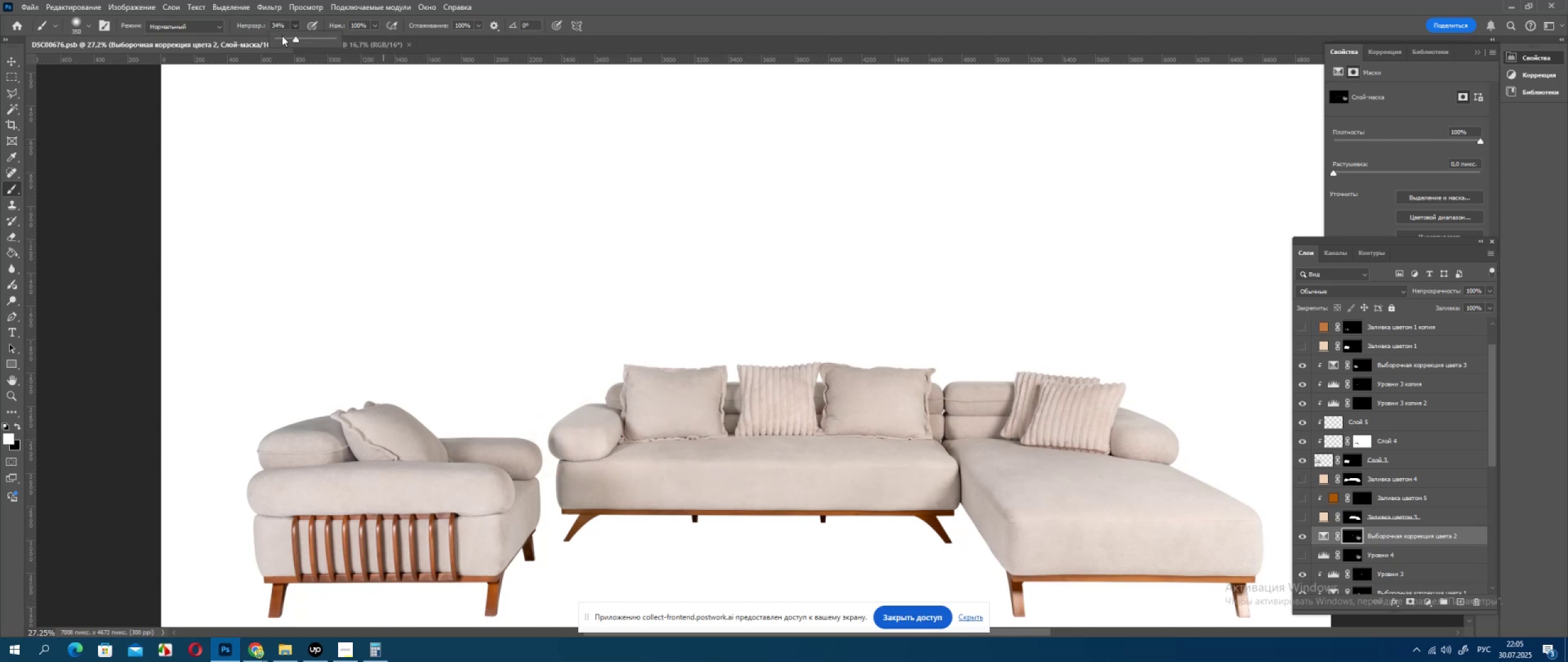 
hold_key(key=AltLeft, duration=0.64)
 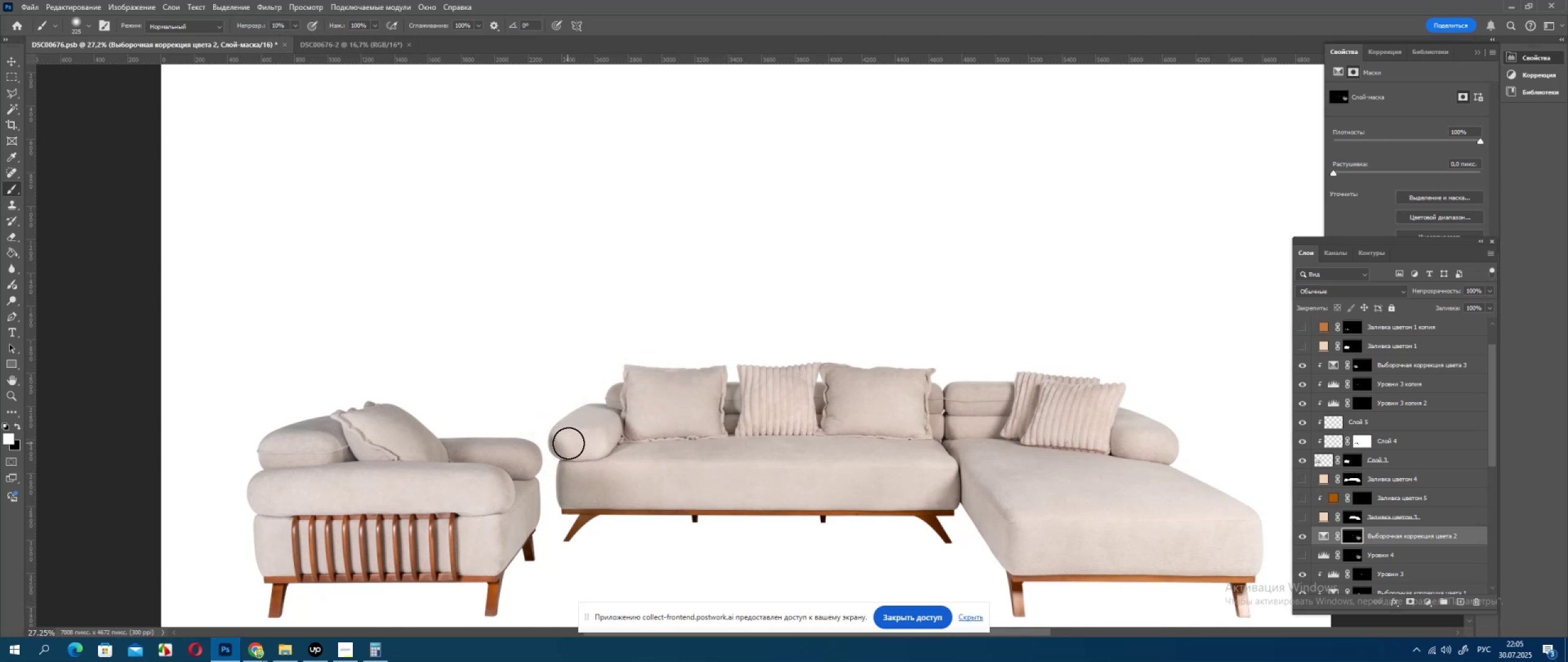 
left_click_drag(start_coordinate=[573, 442], to_coordinate=[580, 445])
 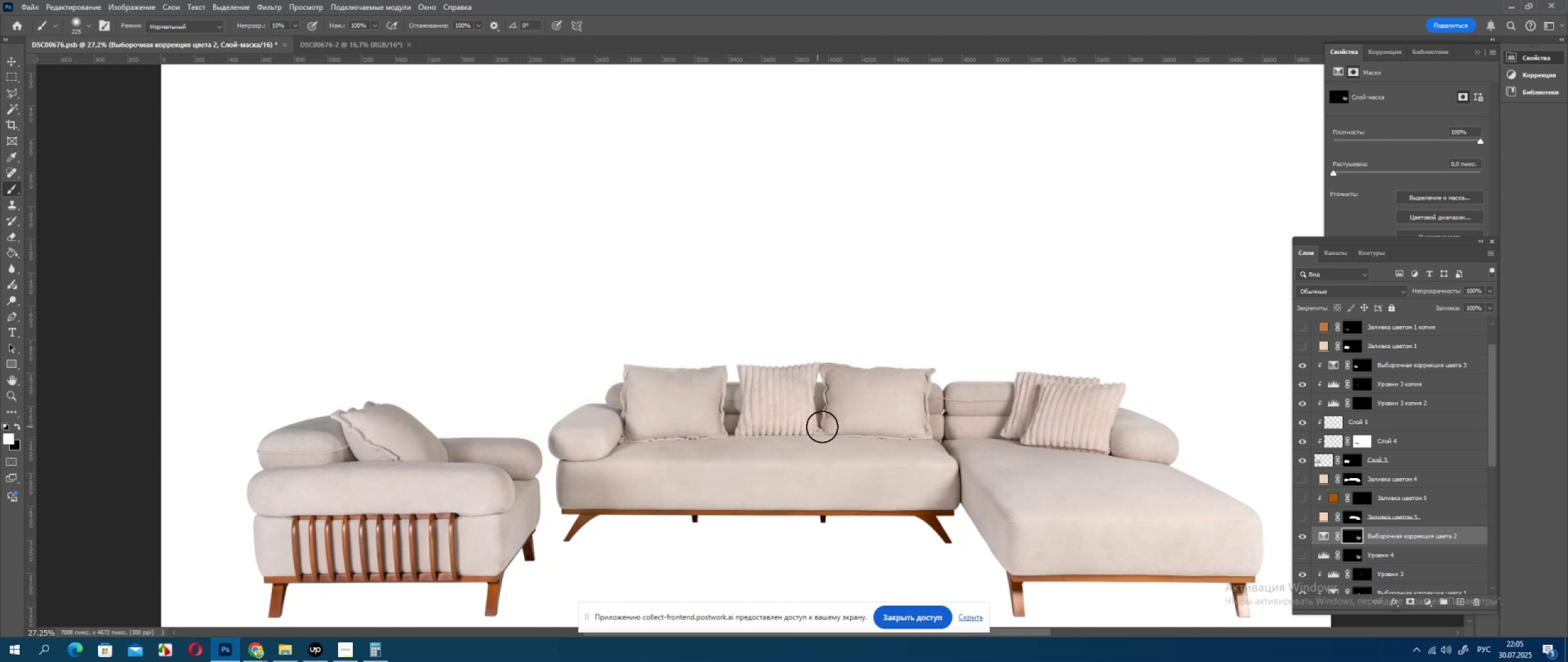 
key(Alt+AltLeft)
 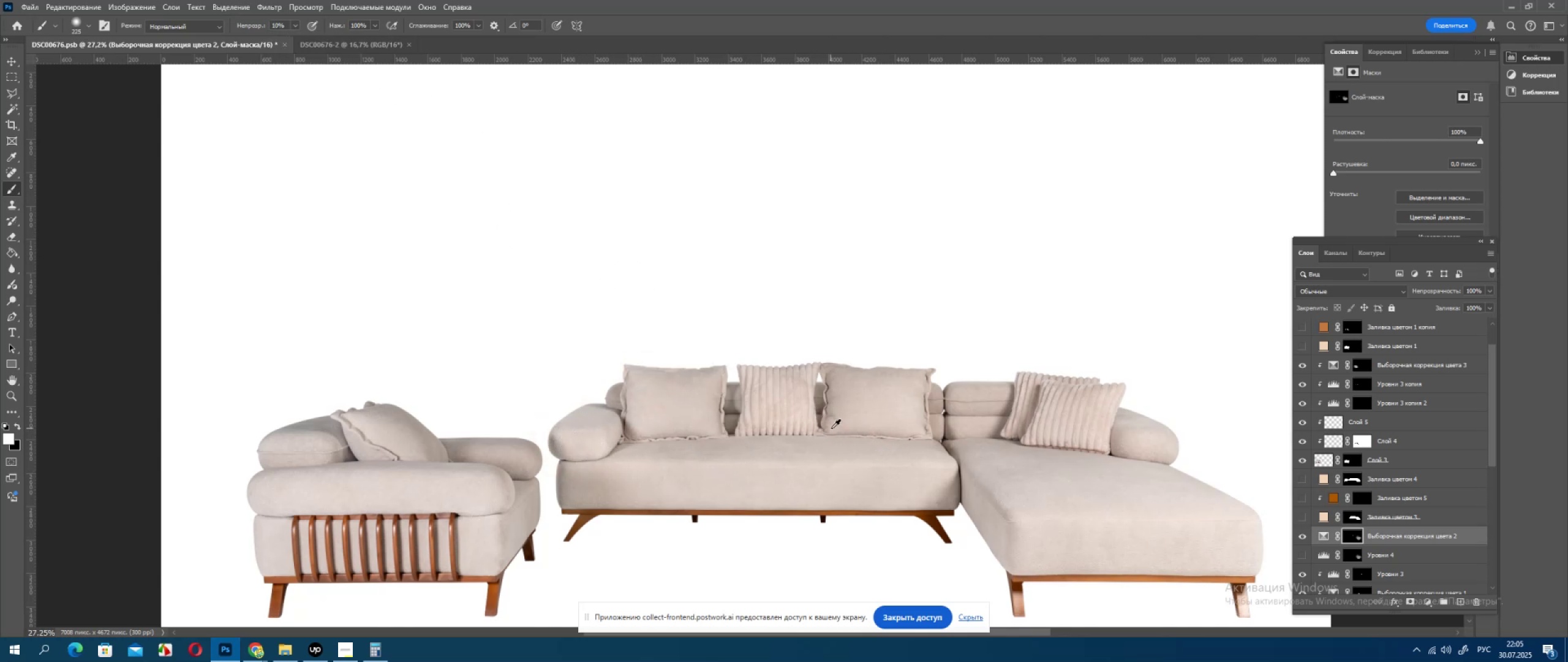 
scroll: coordinate [832, 430], scroll_direction: down, amount: 2.0
 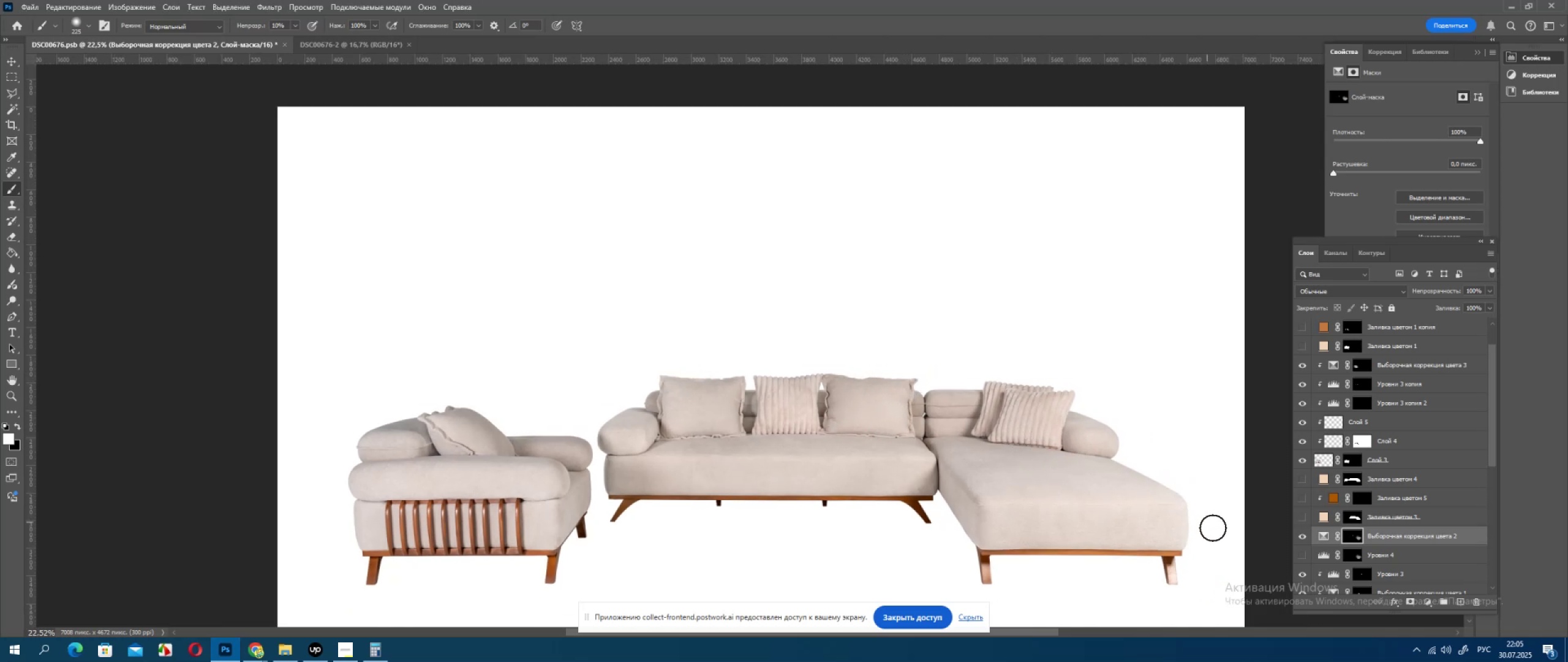 
wait(5.77)
 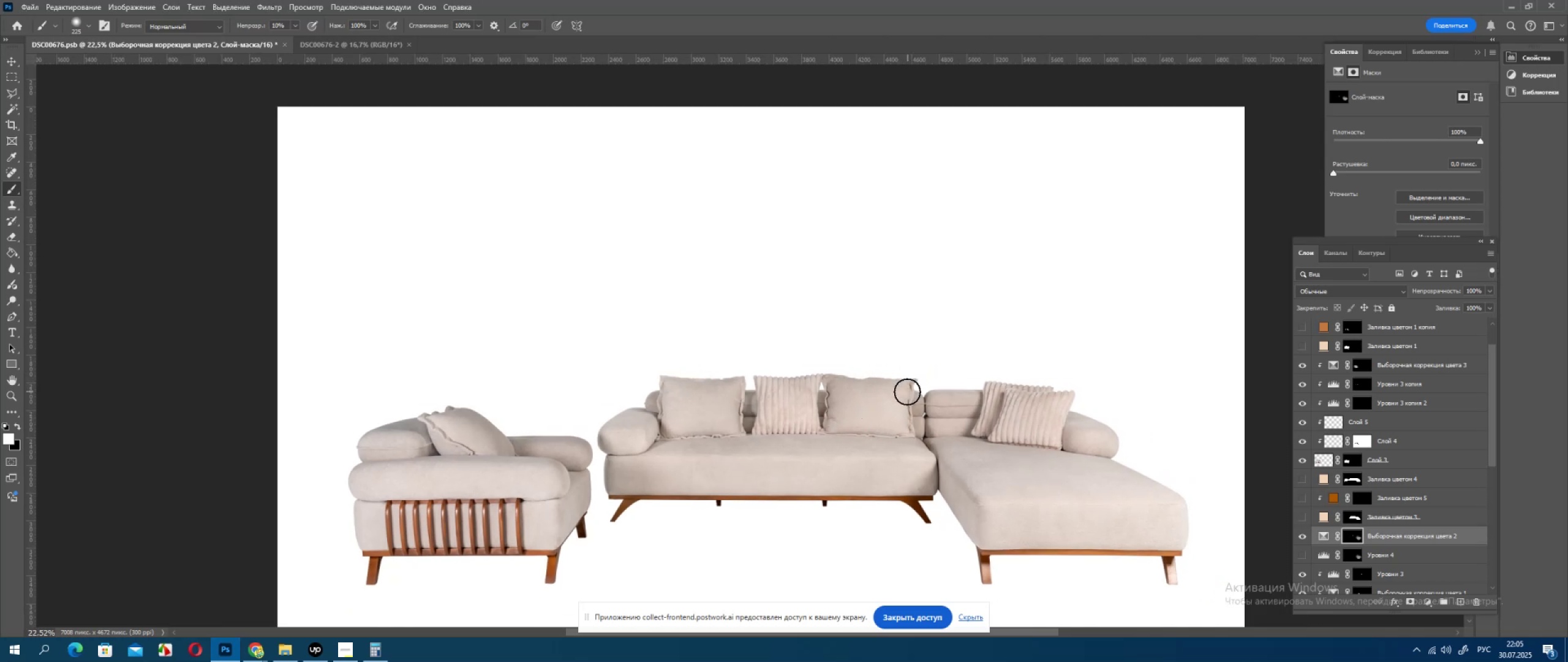 
left_click_drag(start_coordinate=[1178, 520], to_coordinate=[1175, 544])
 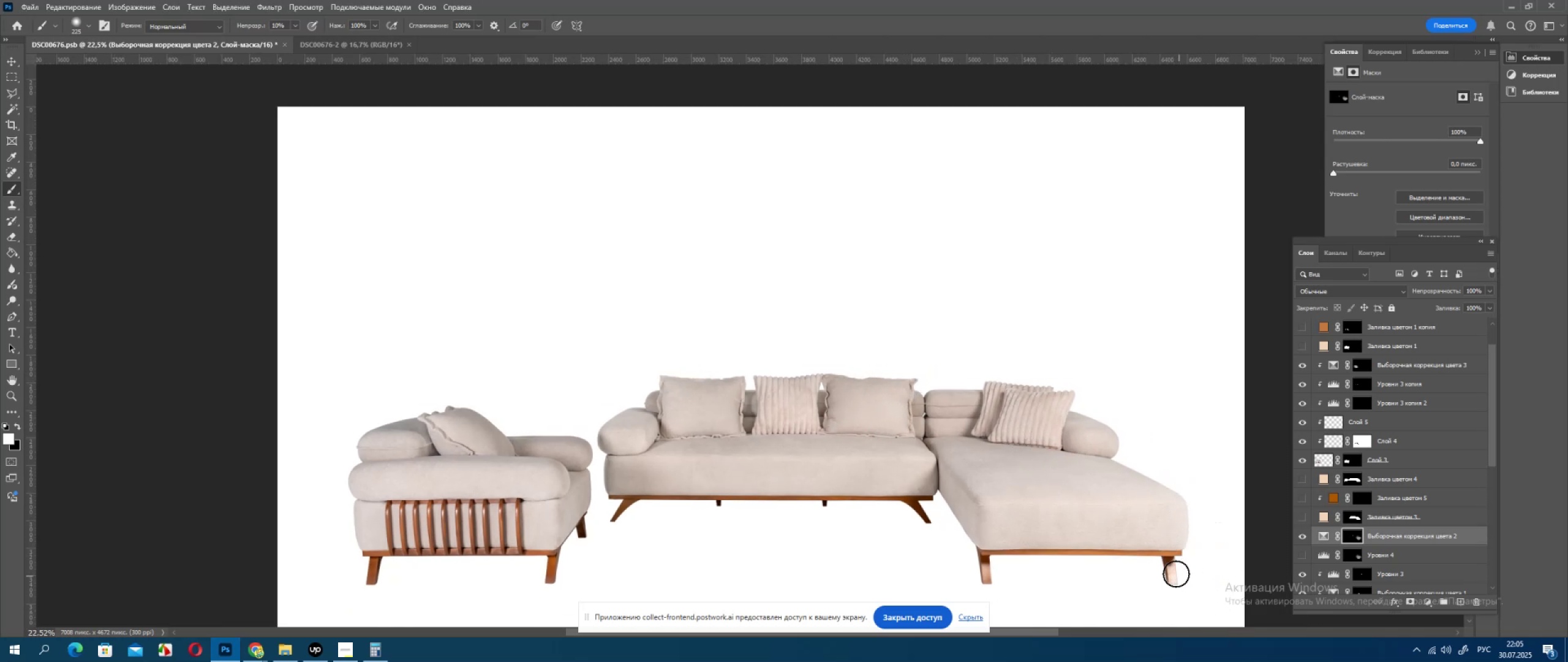 
left_click_drag(start_coordinate=[1171, 568], to_coordinate=[1170, 581])
 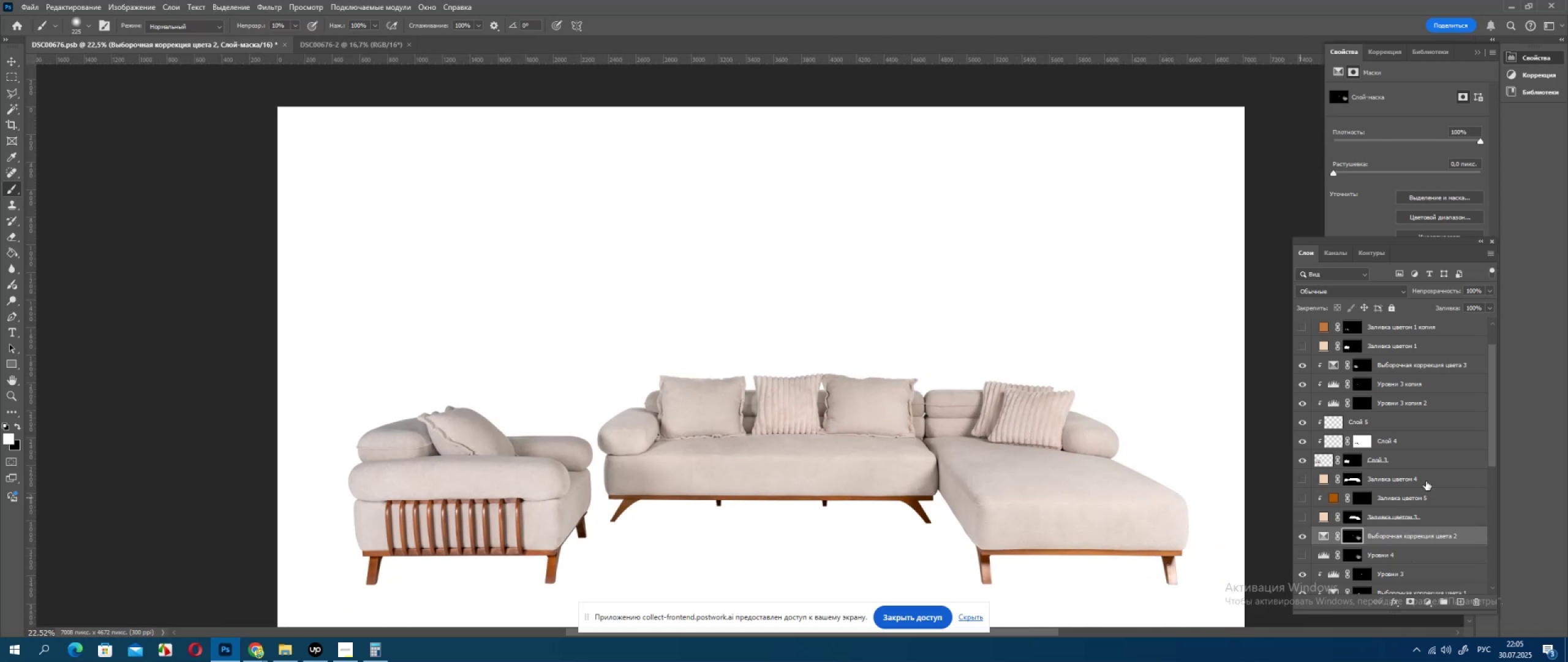 
left_click_drag(start_coordinate=[1496, 400], to_coordinate=[1503, 439])
 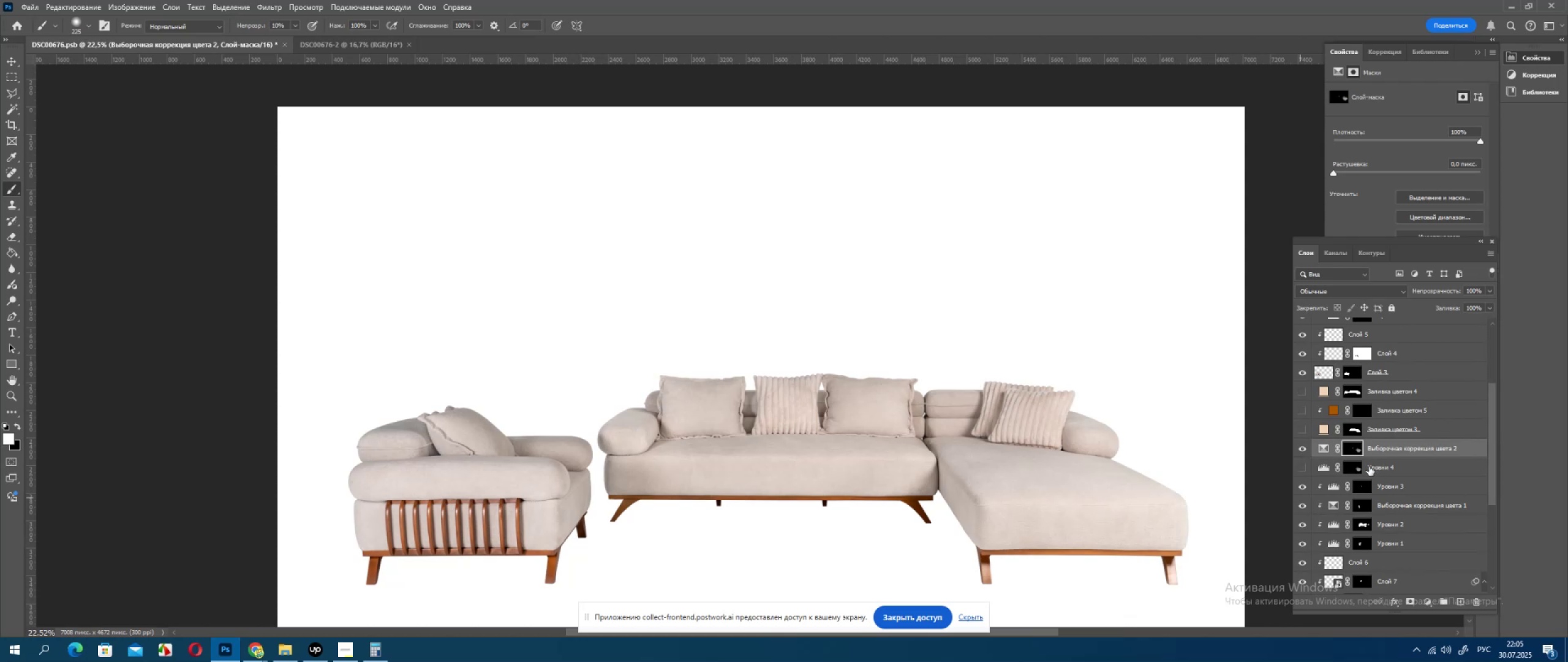 
left_click([1376, 469])
 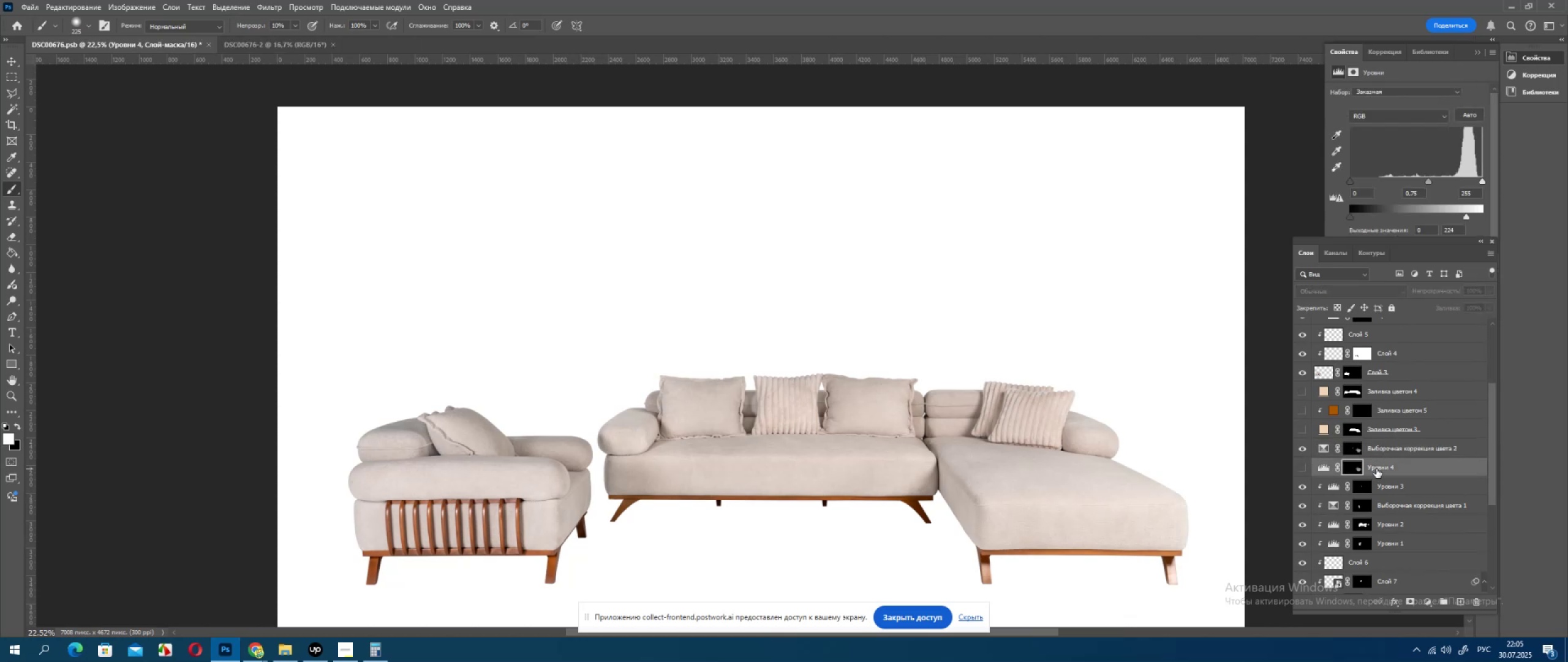 
key(Delete)
 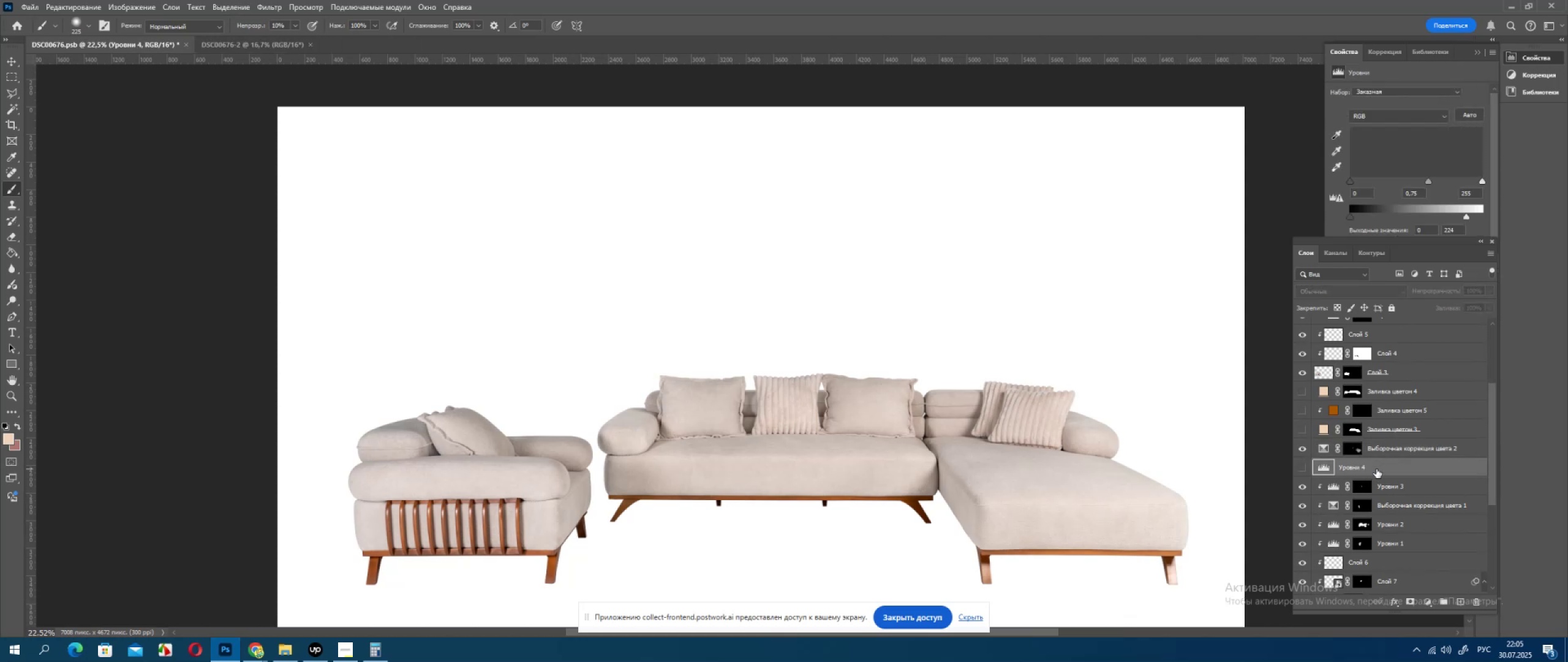 
key(Delete)
 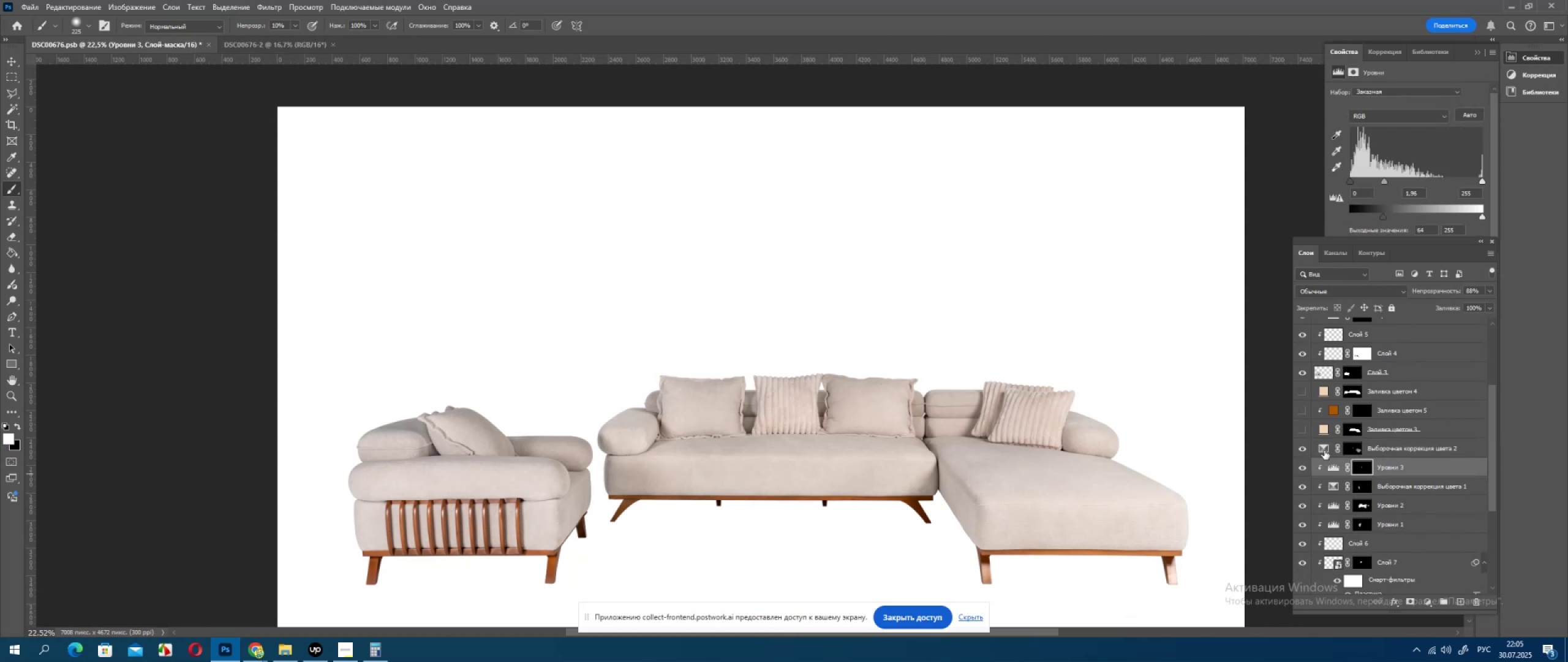 
hold_key(key=AltLeft, duration=0.62)
 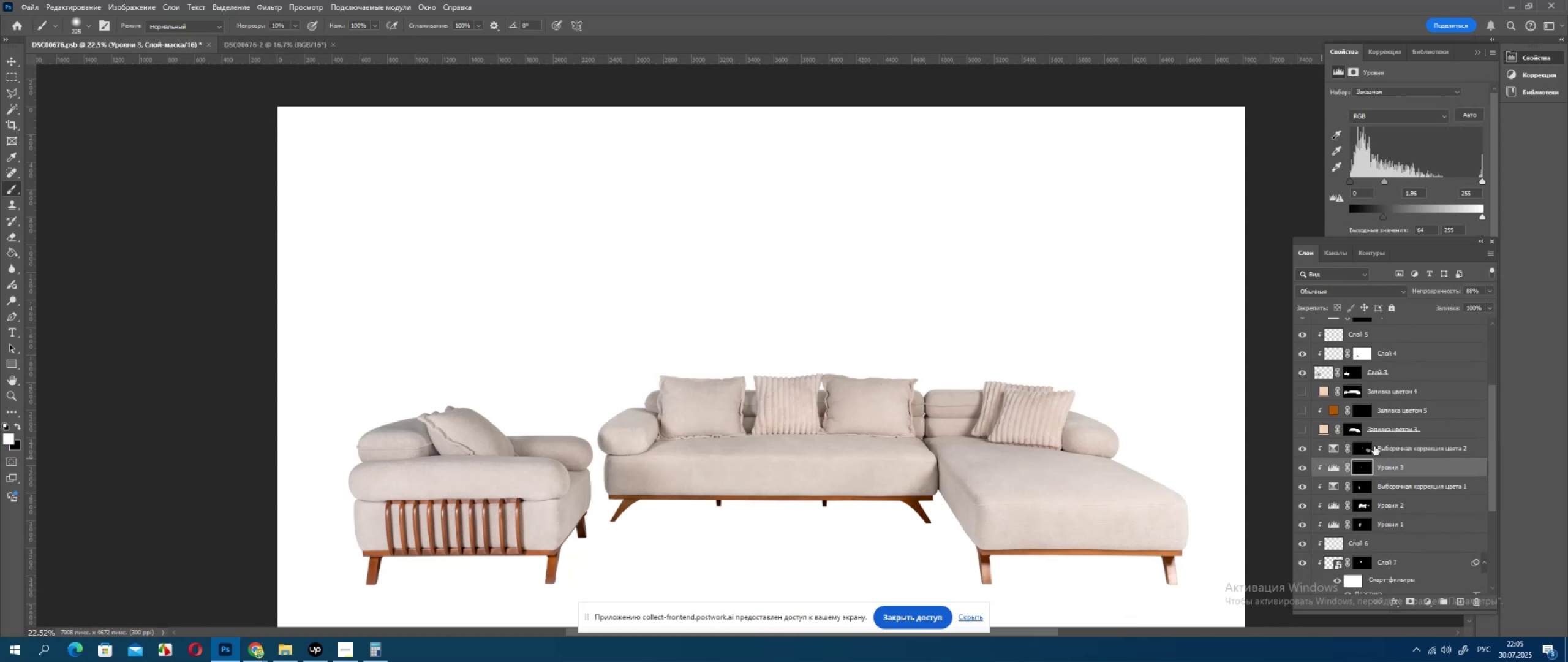 
left_click([1381, 447])
 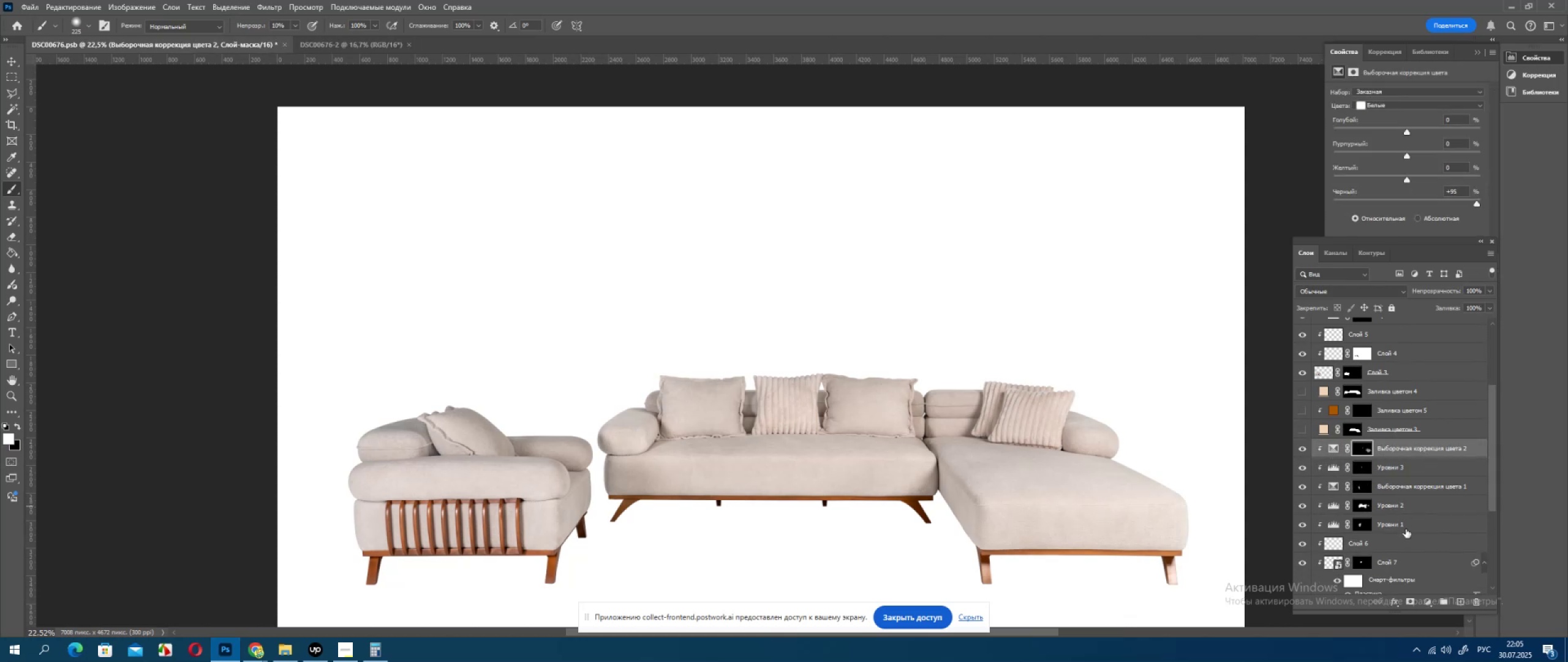 
scroll: coordinate [1397, 517], scroll_direction: down, amount: 10.0
 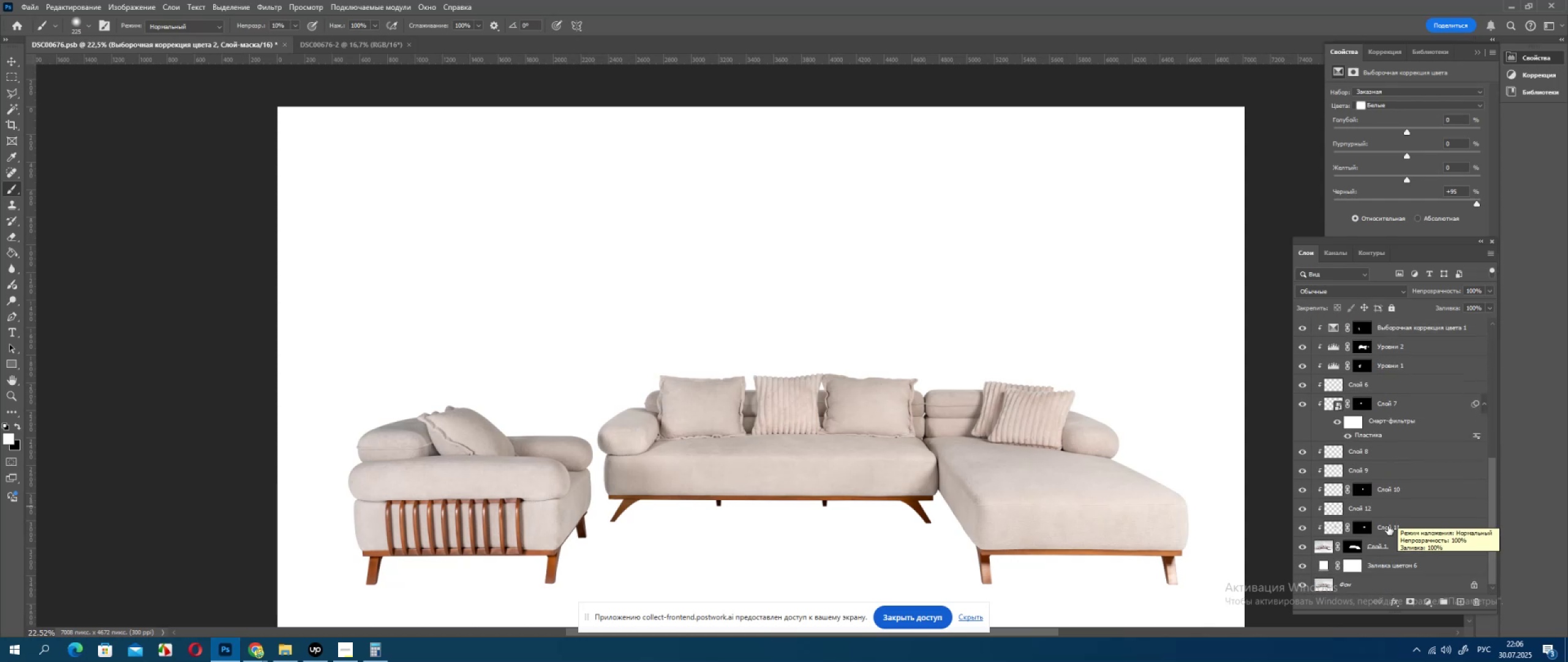 
hold_key(key=ShiftLeft, duration=0.35)
left_click([1386, 547])
 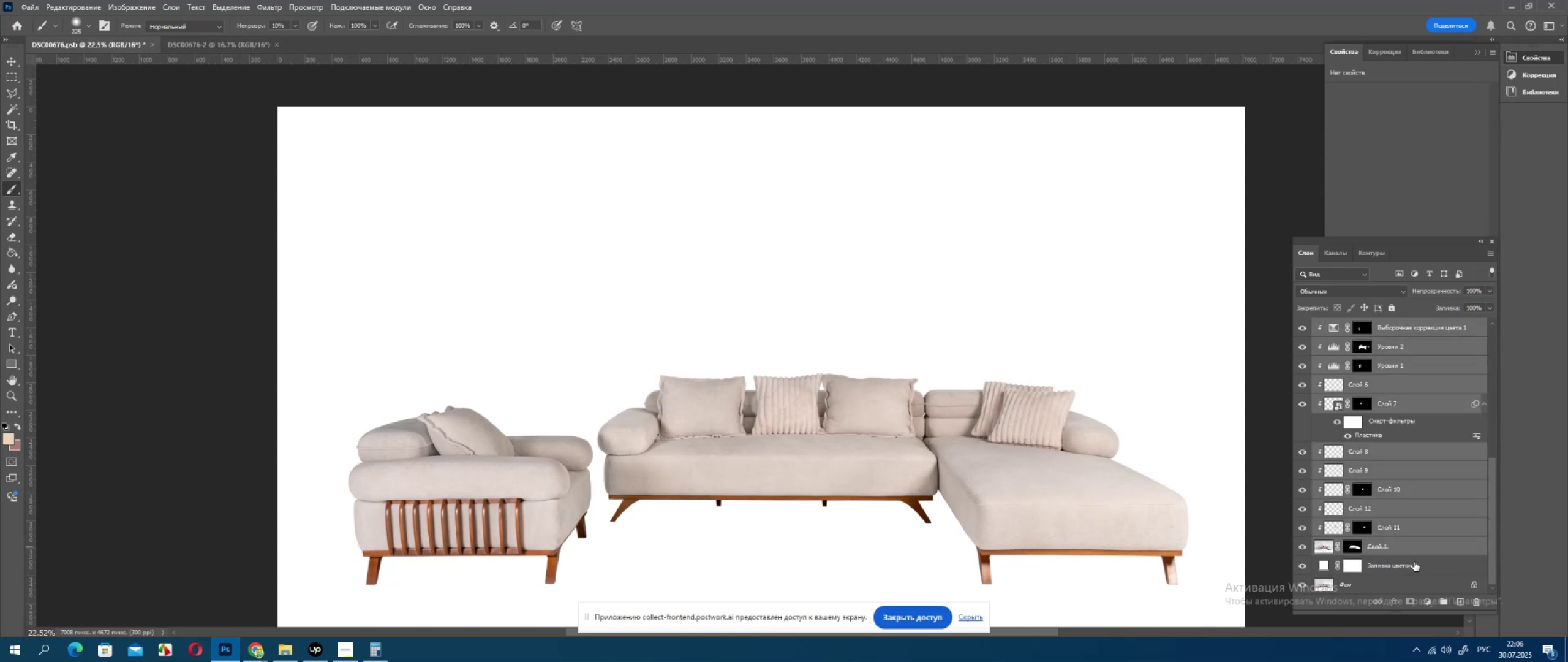 
key(Control+J)
 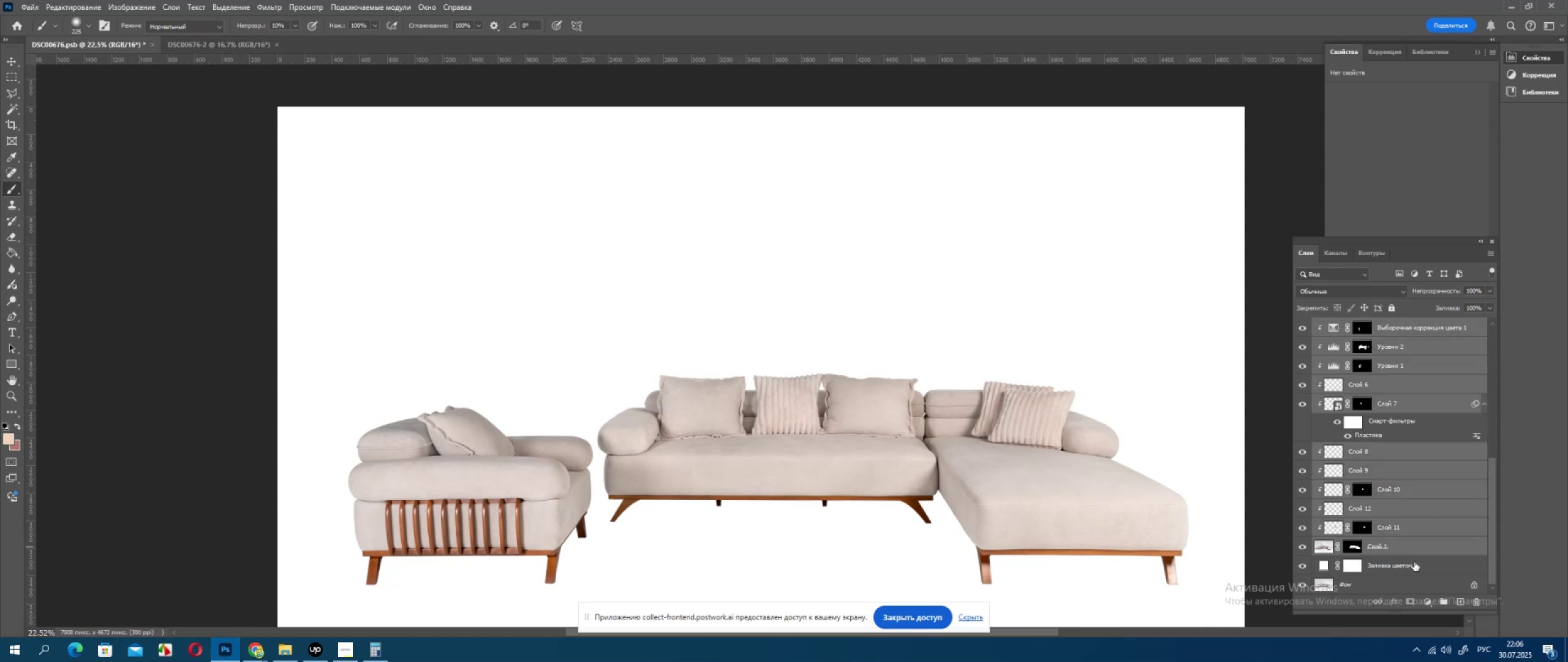 
key(Control+E)
 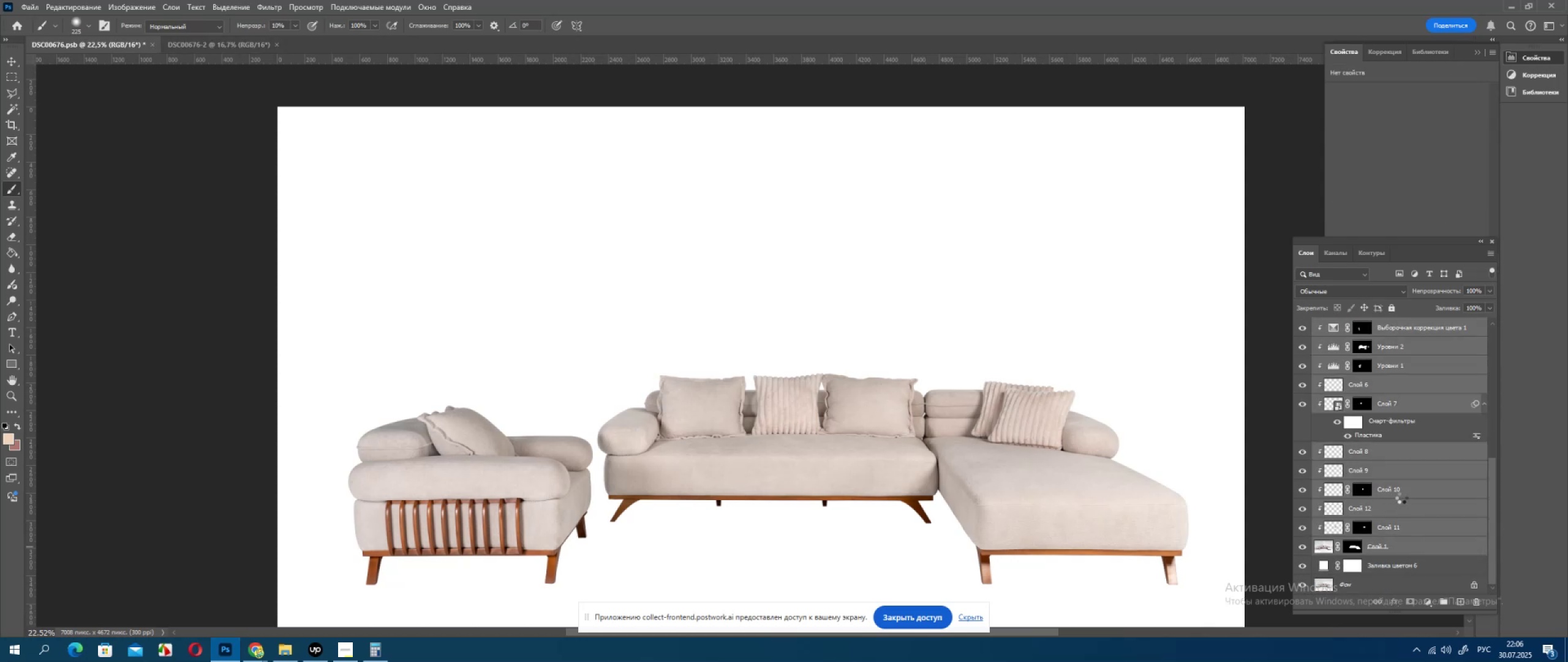 
mouse_move([1374, 459])
 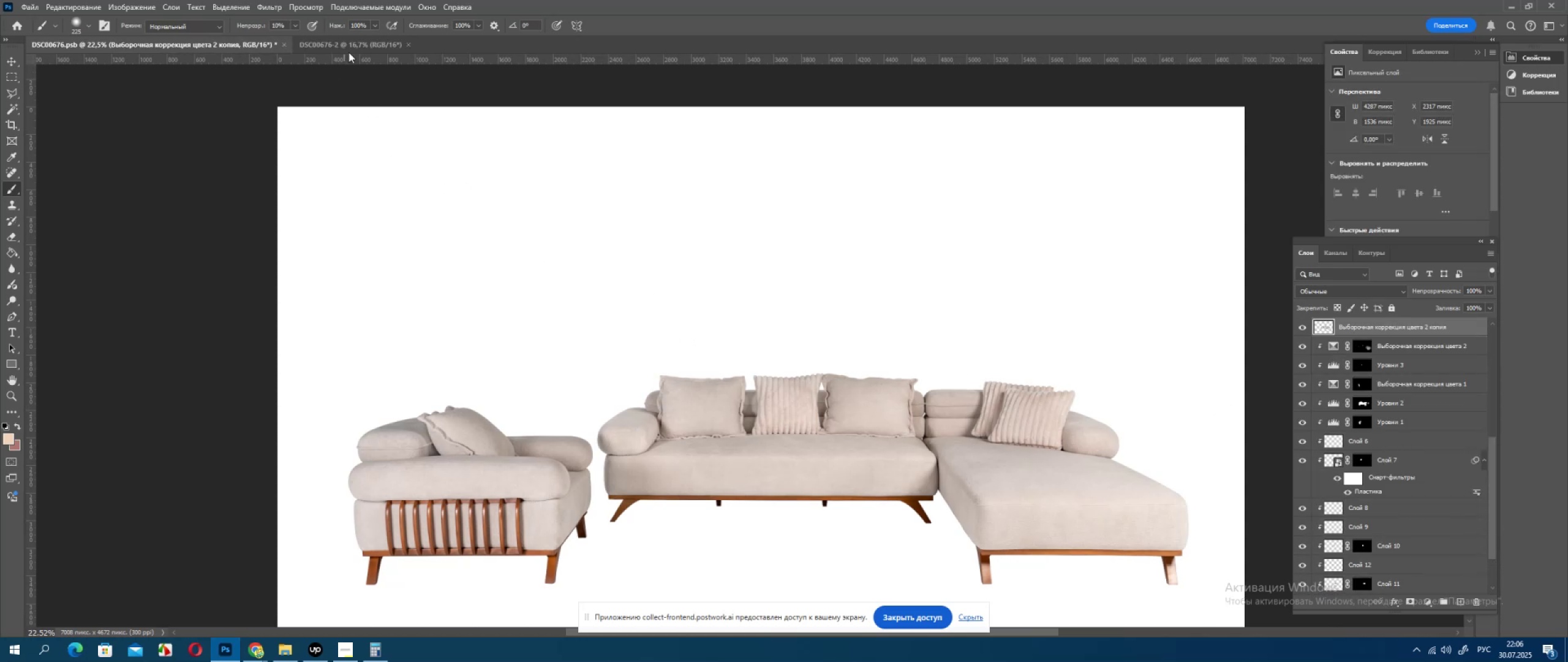 
left_click([271, 5])
 